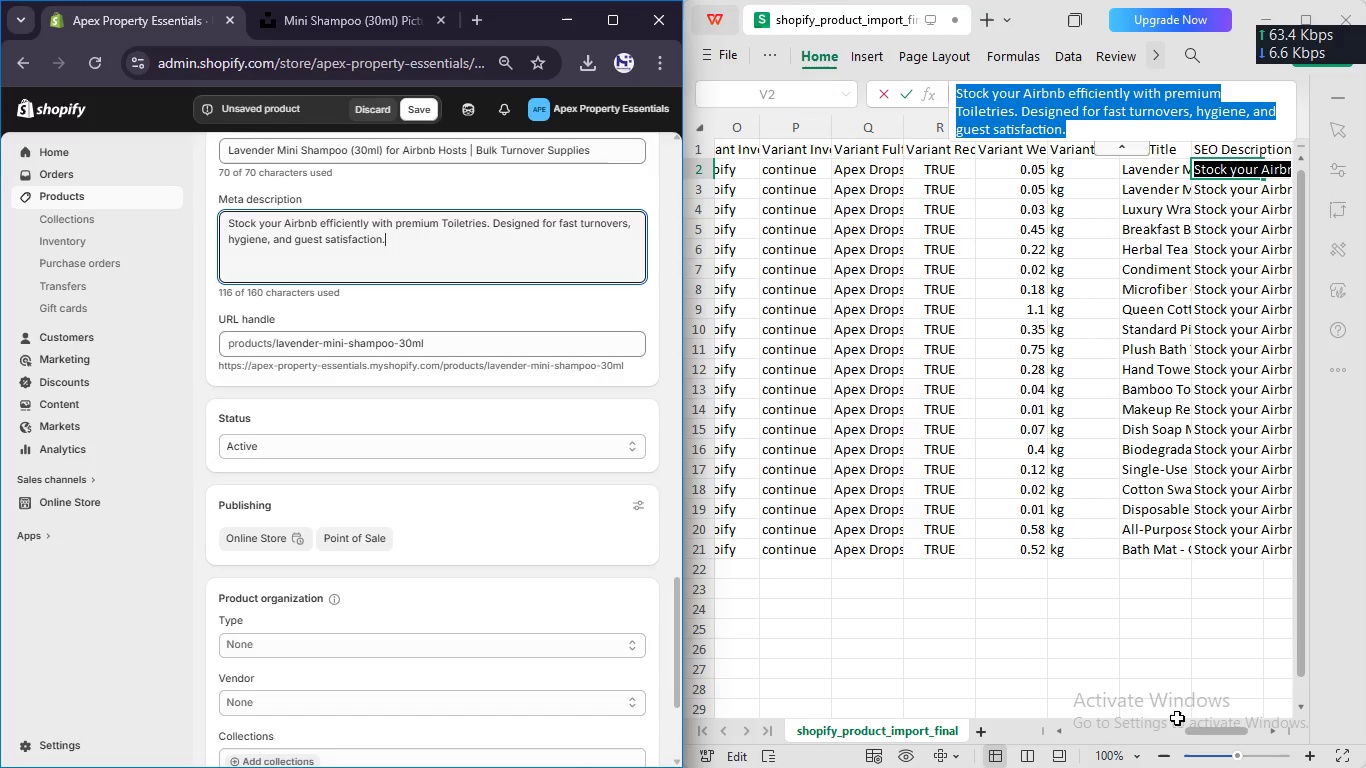 
left_click_drag(start_coordinate=[1197, 738], to_coordinate=[1015, 753])
 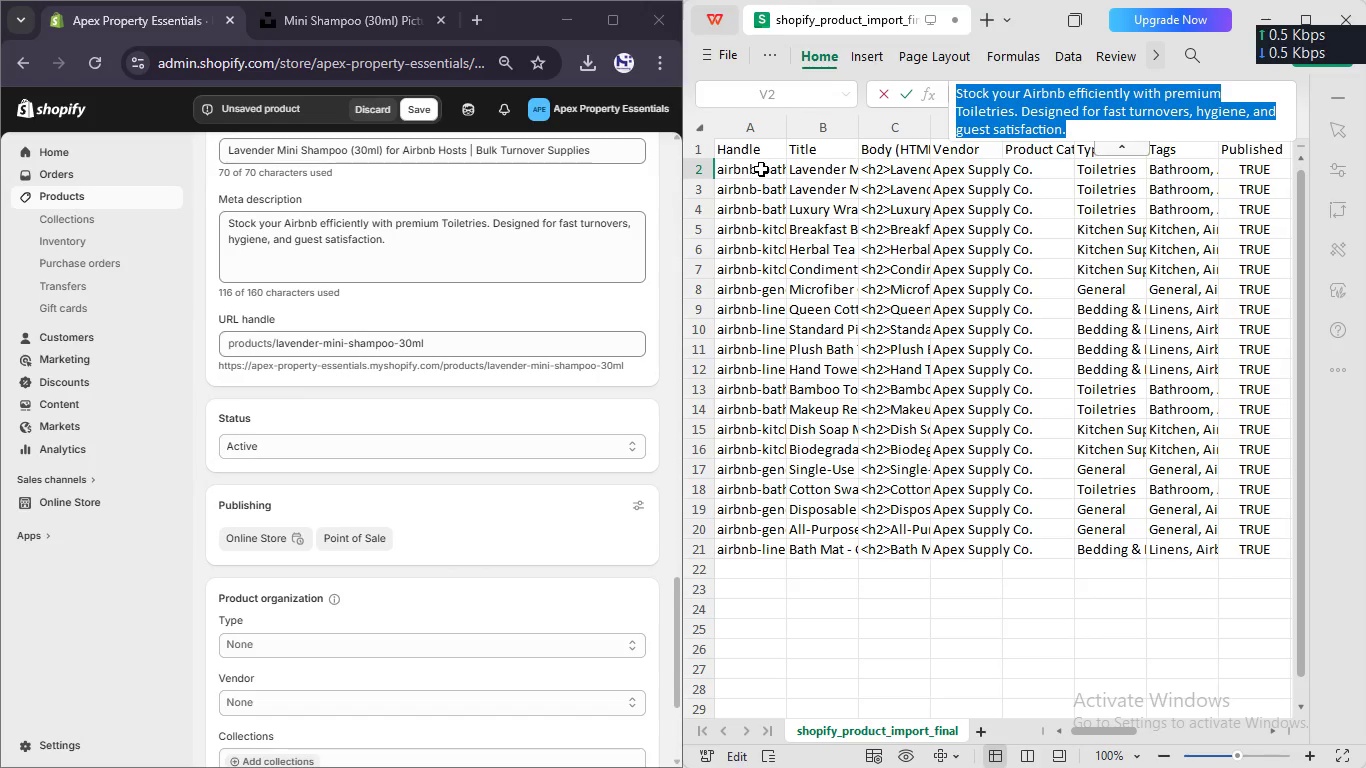 
left_click([759, 172])
 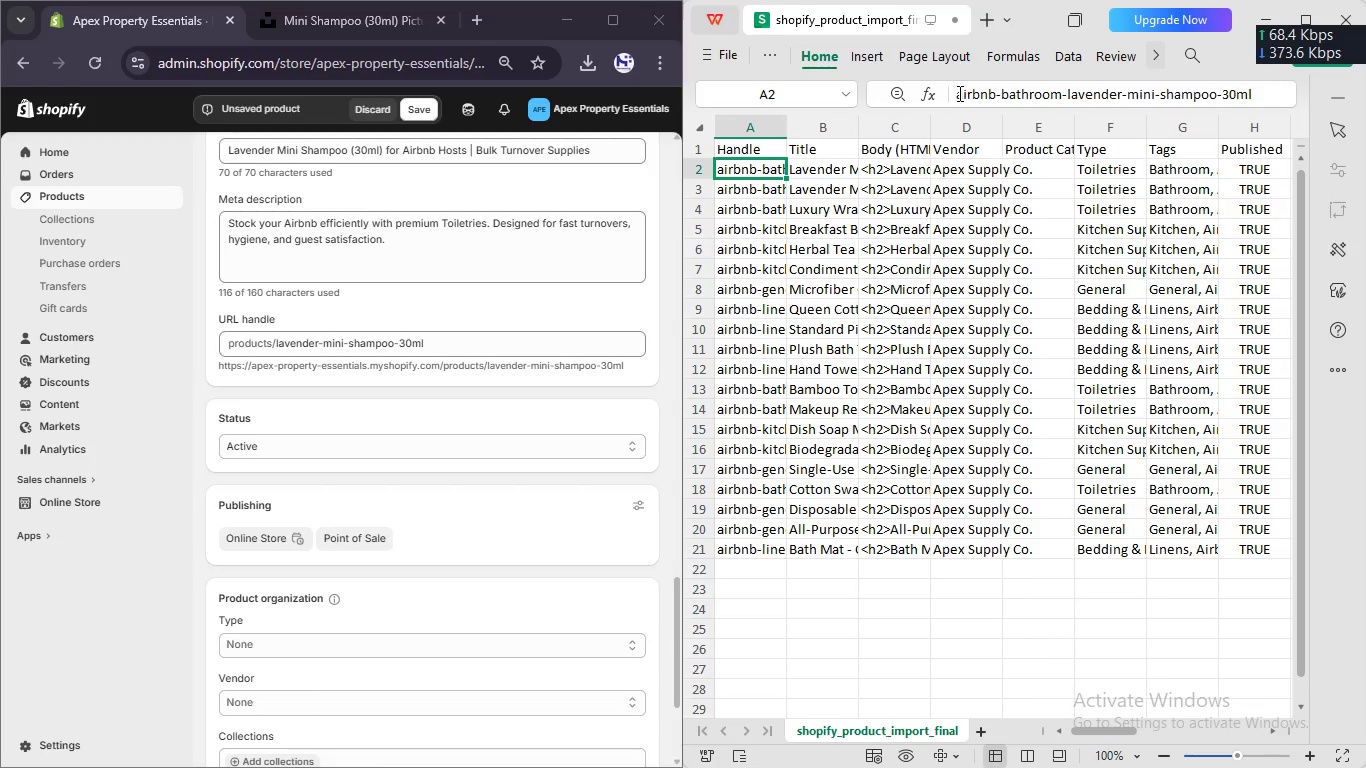 
left_click_drag(start_coordinate=[957, 93], to_coordinate=[1273, 94])
 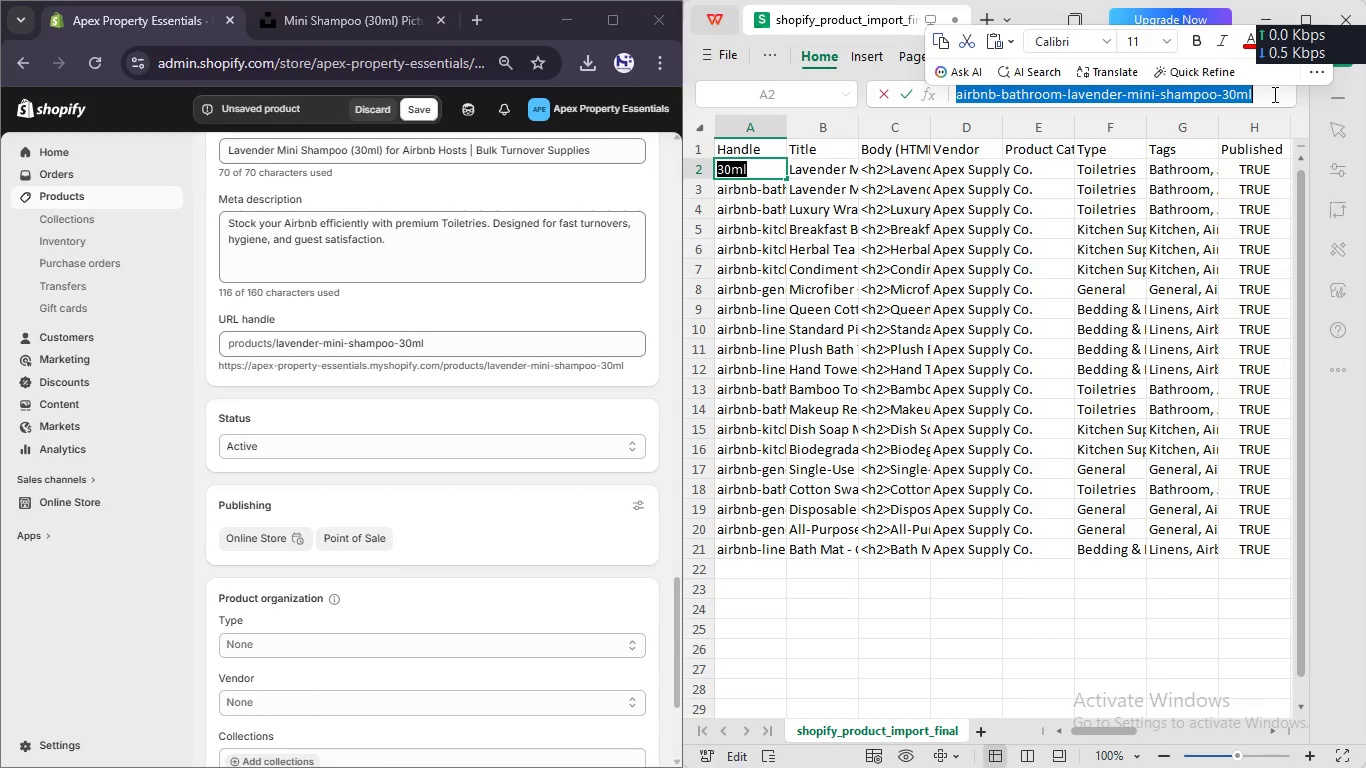 
wait(7.76)
 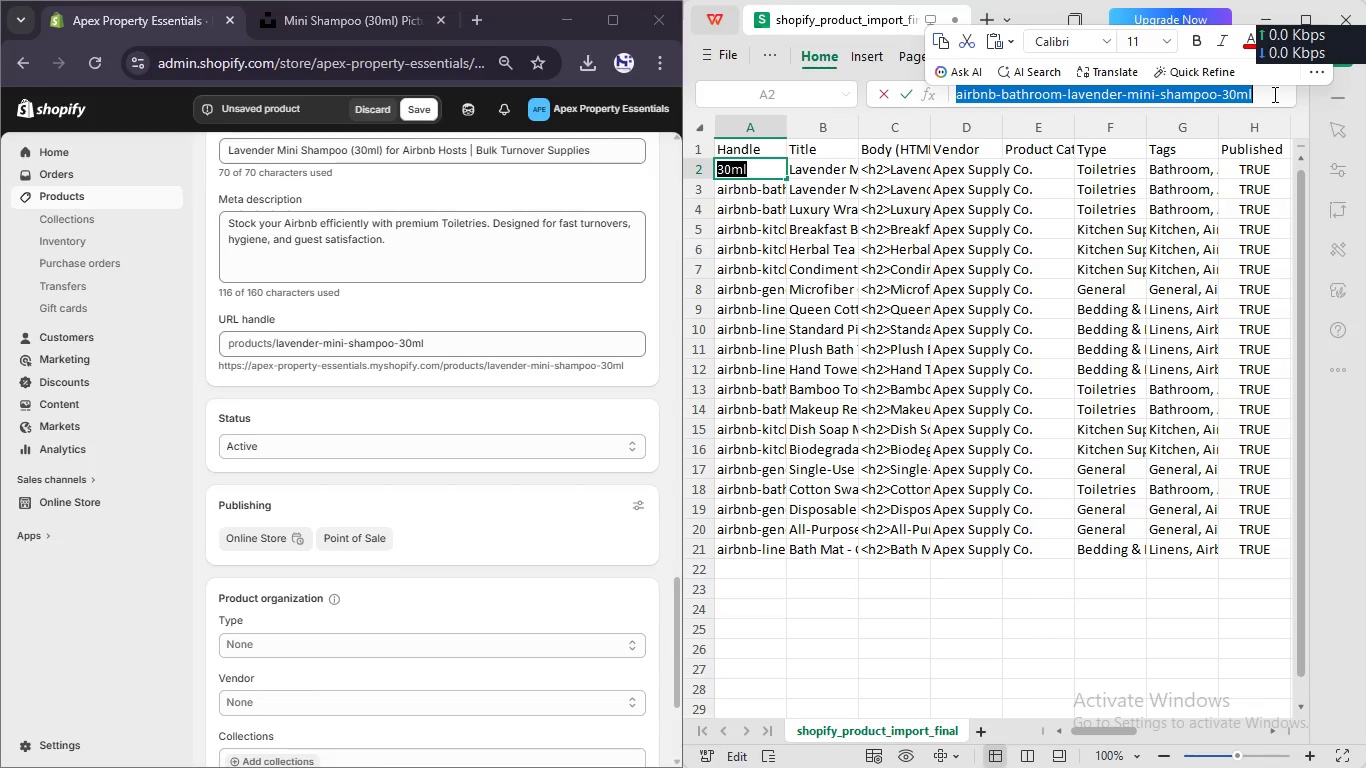 
scroll: coordinate [1273, 94], scroll_direction: none, amount: 0.0
 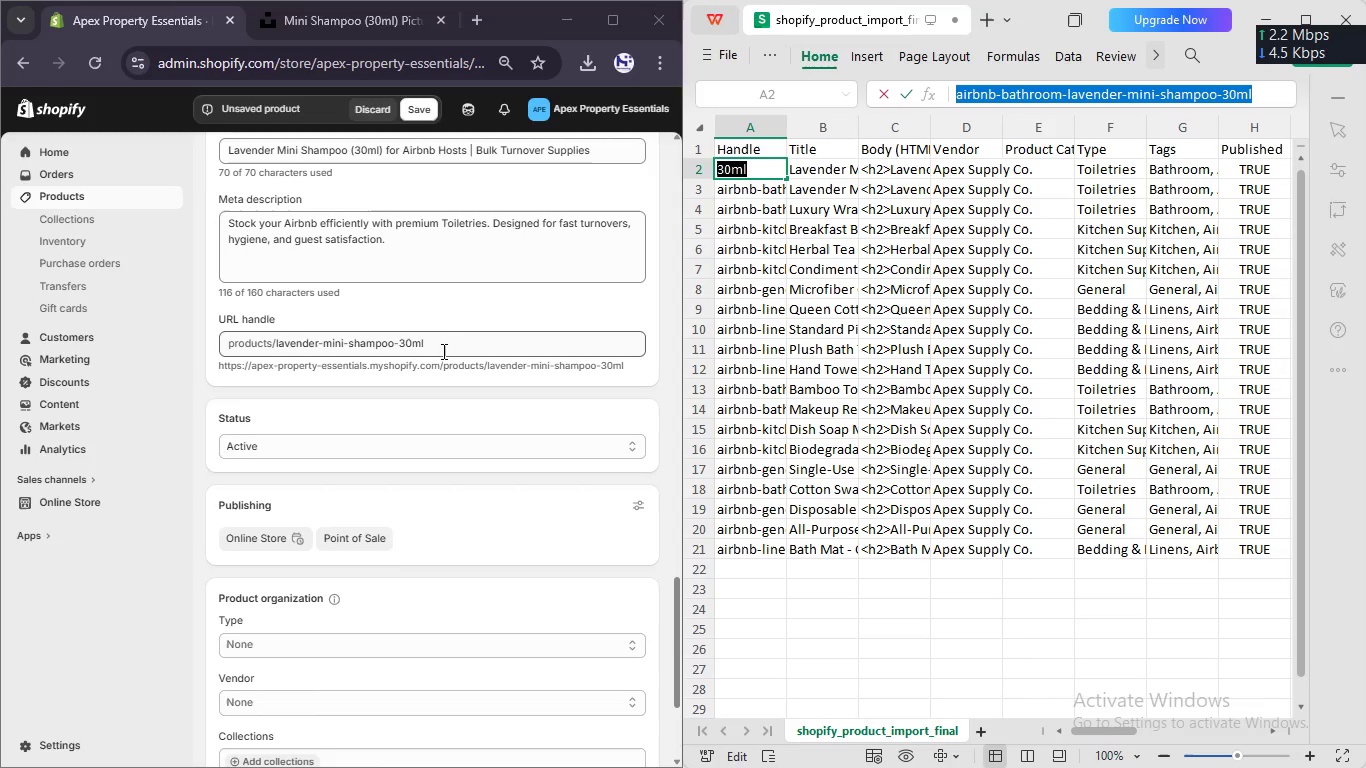 
left_click([443, 341])
 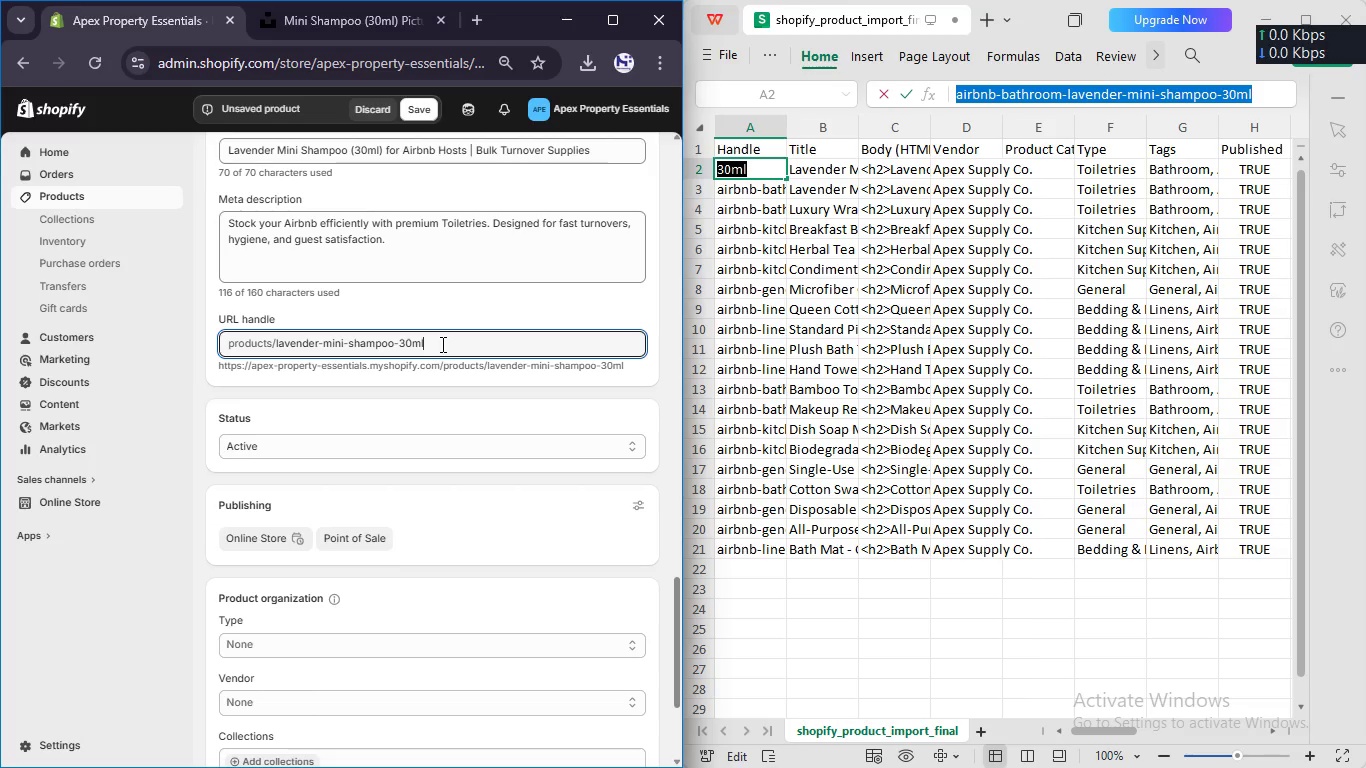 
left_click_drag(start_coordinate=[441, 344], to_coordinate=[277, 312])
 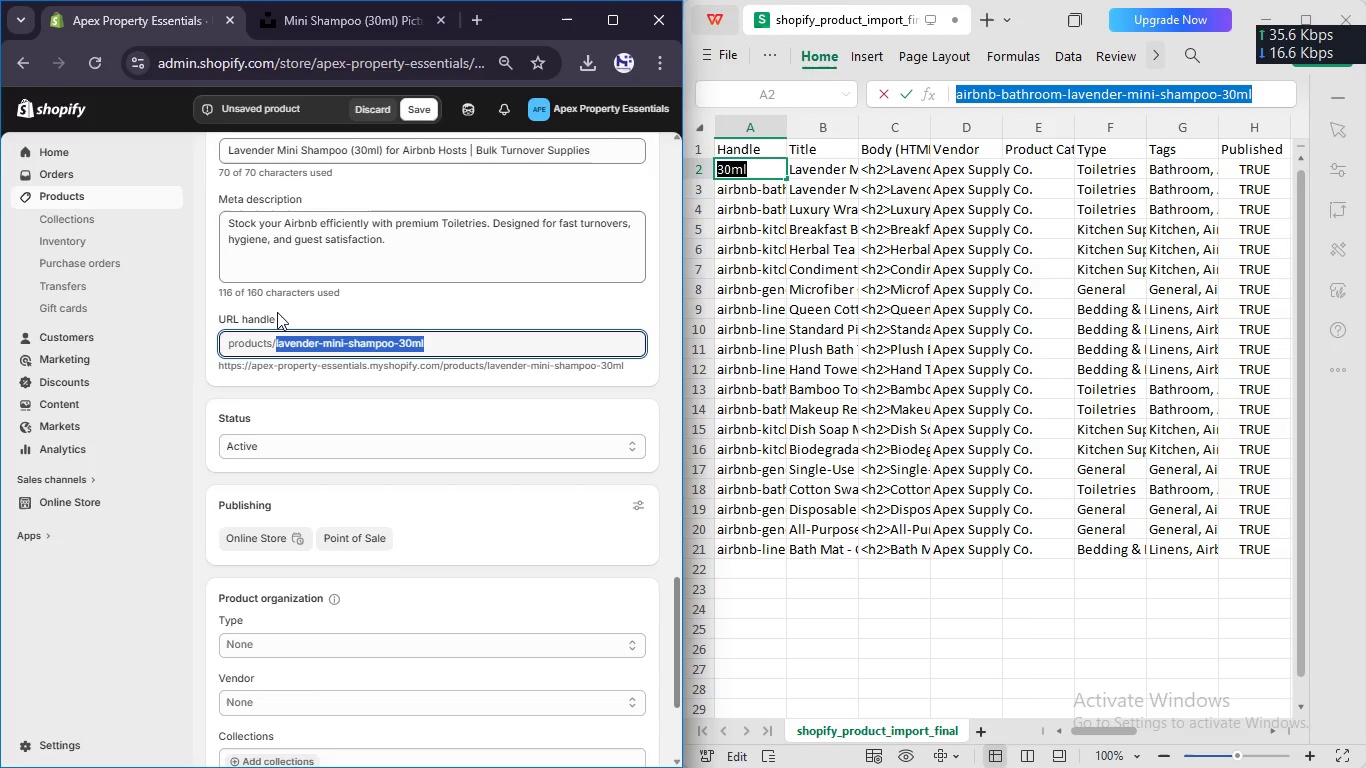 
key(Control+V)
 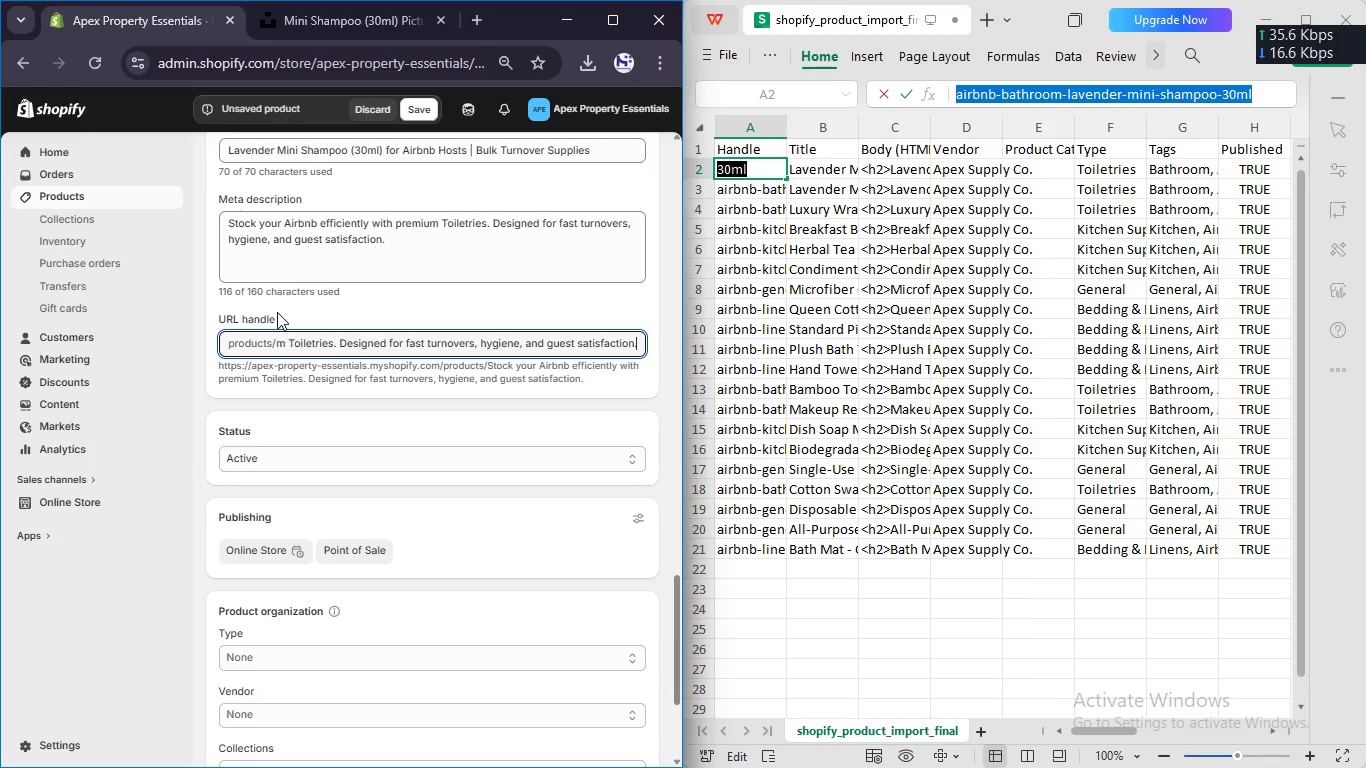 
key(Control+Z)
 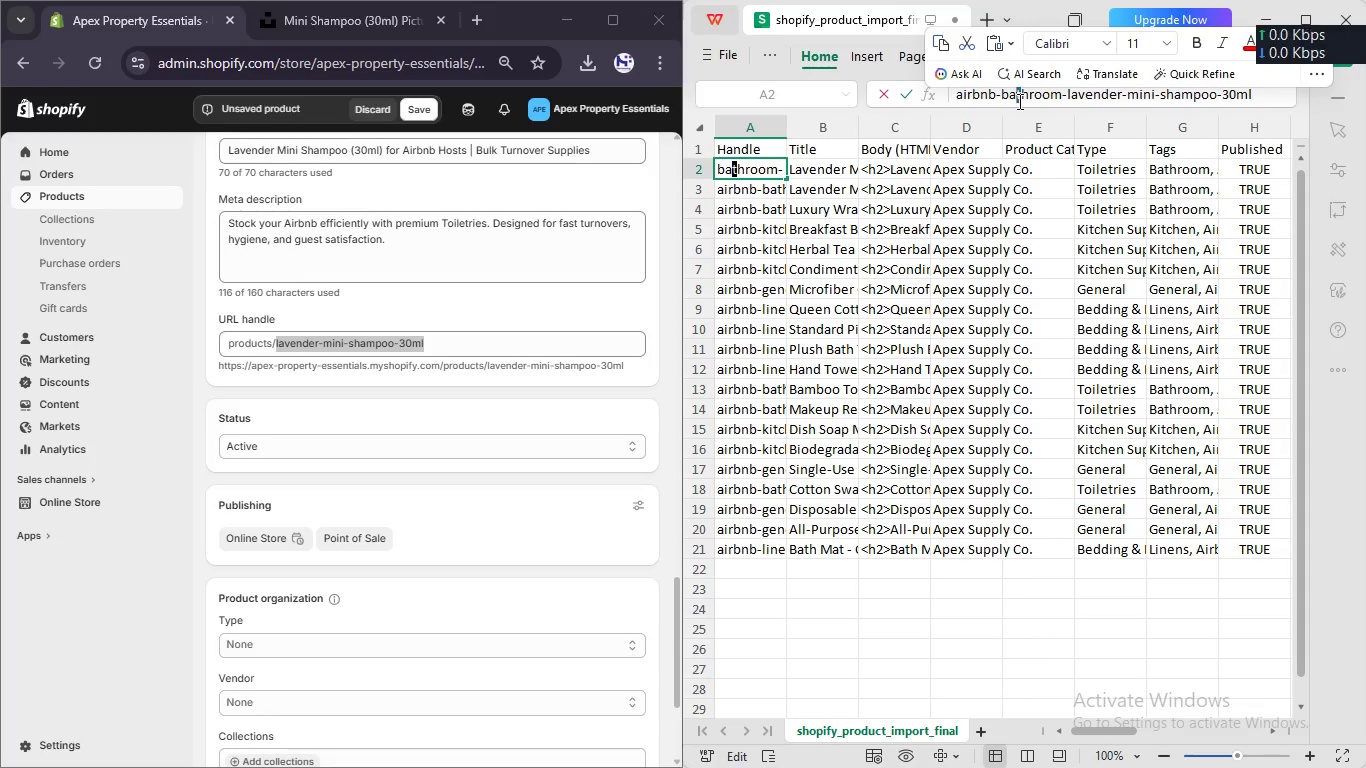 
key(Control+A)
 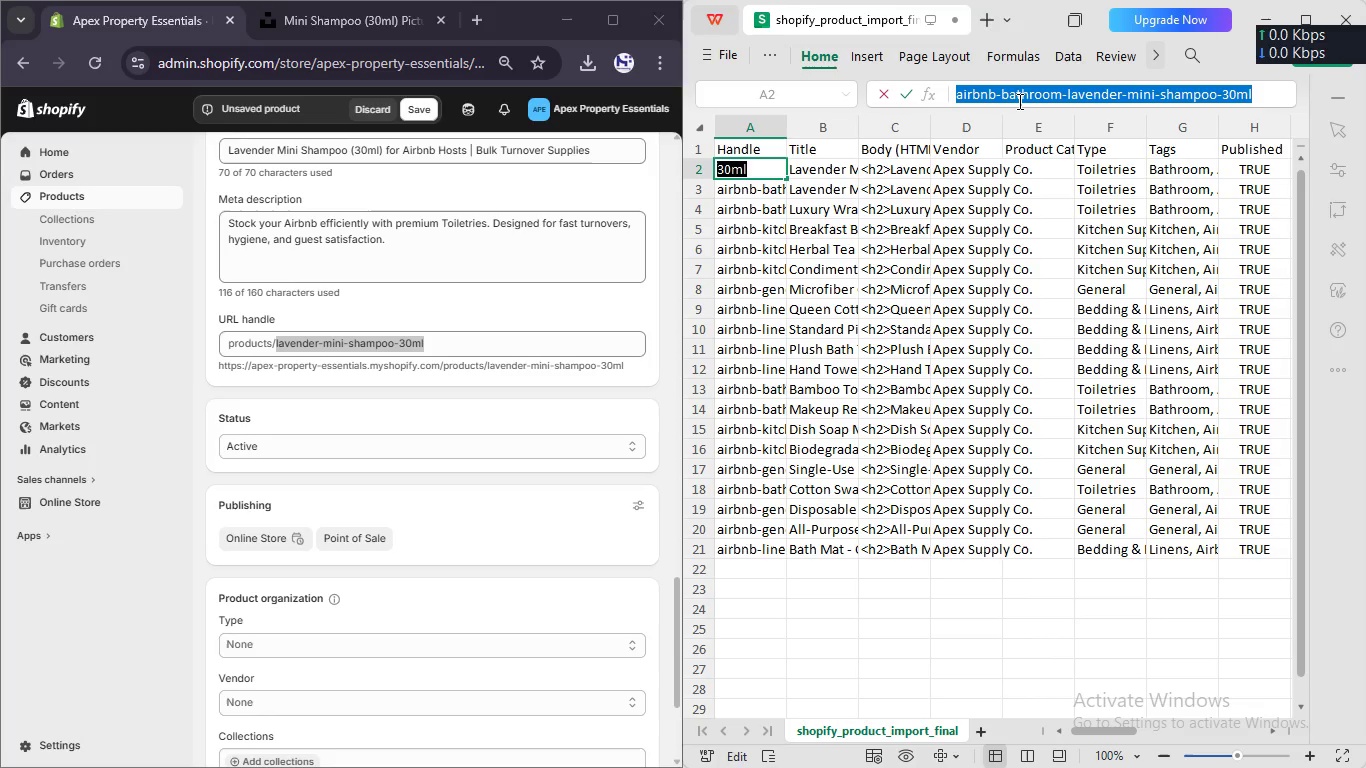 
key(Control+C)
 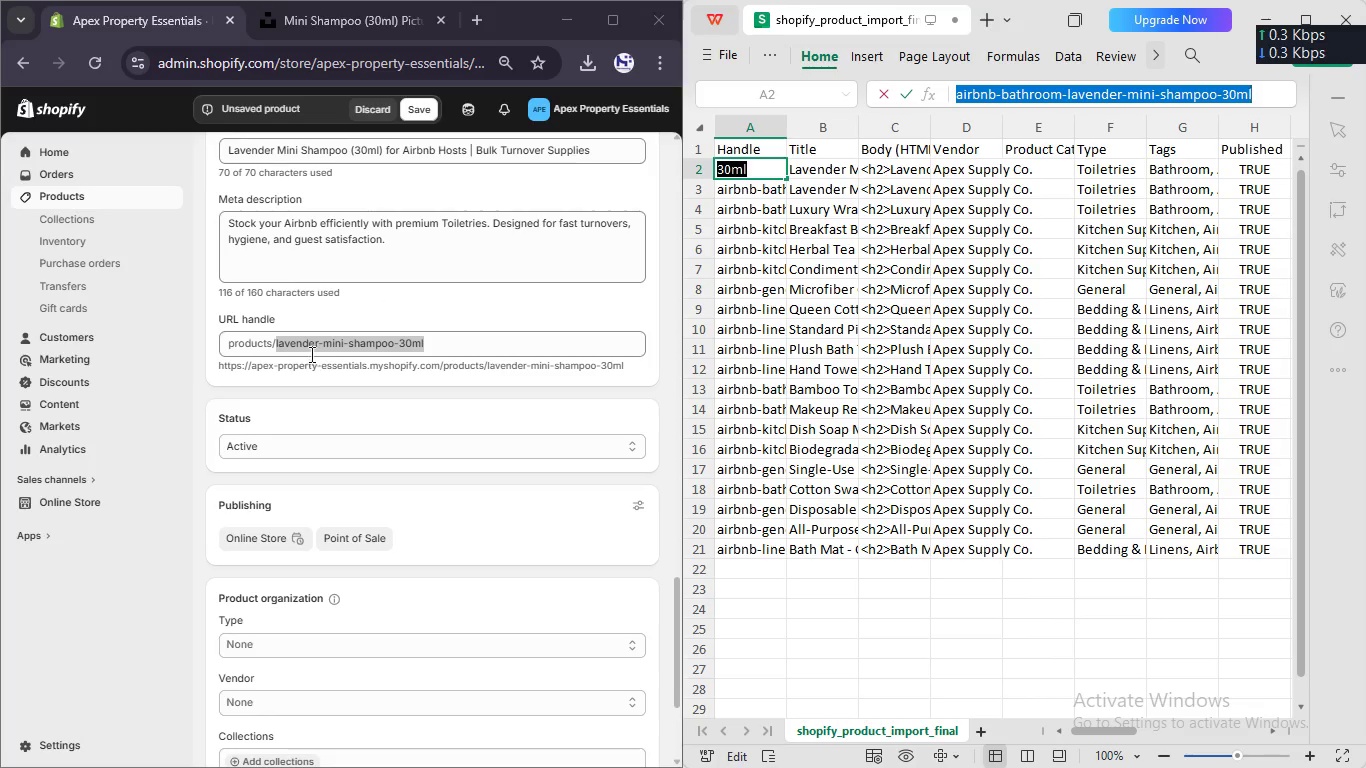 
left_click([312, 344])
 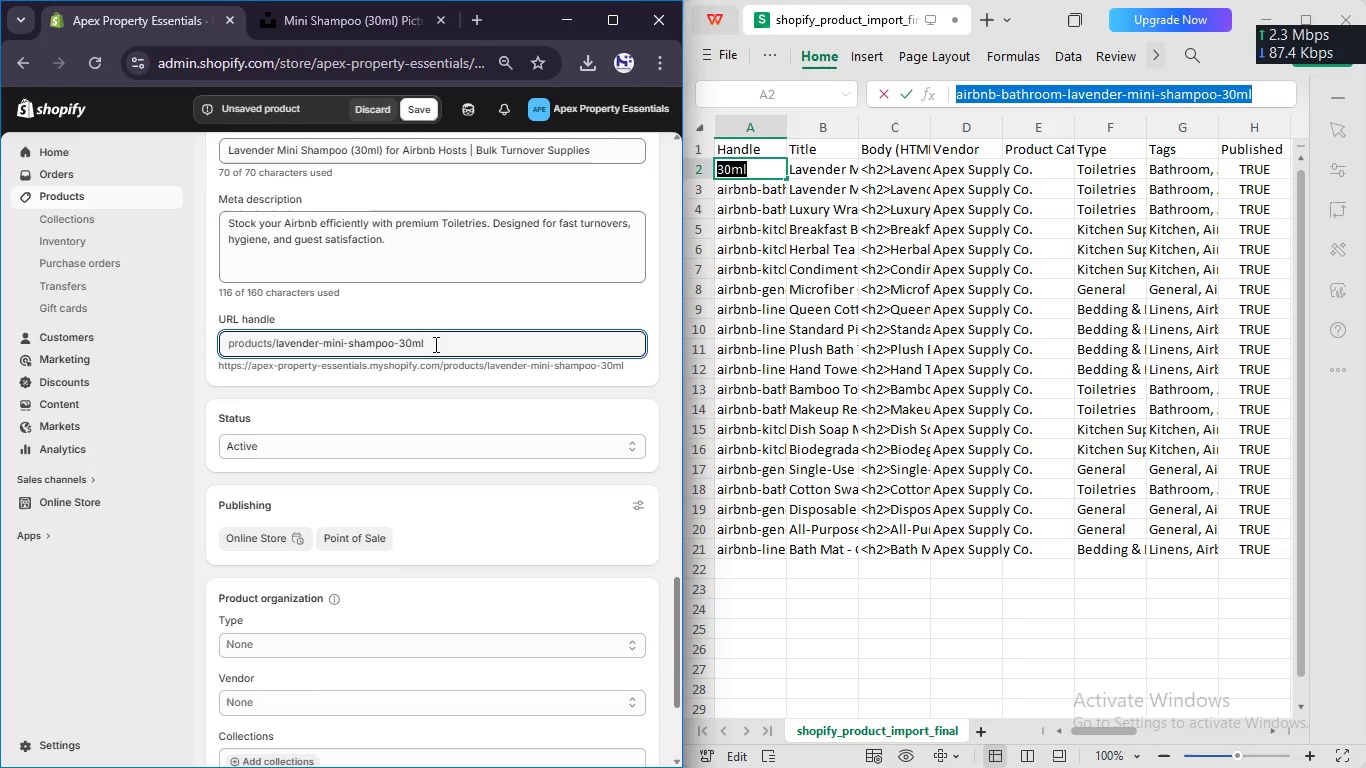 
left_click_drag(start_coordinate=[434, 344], to_coordinate=[274, 330])
 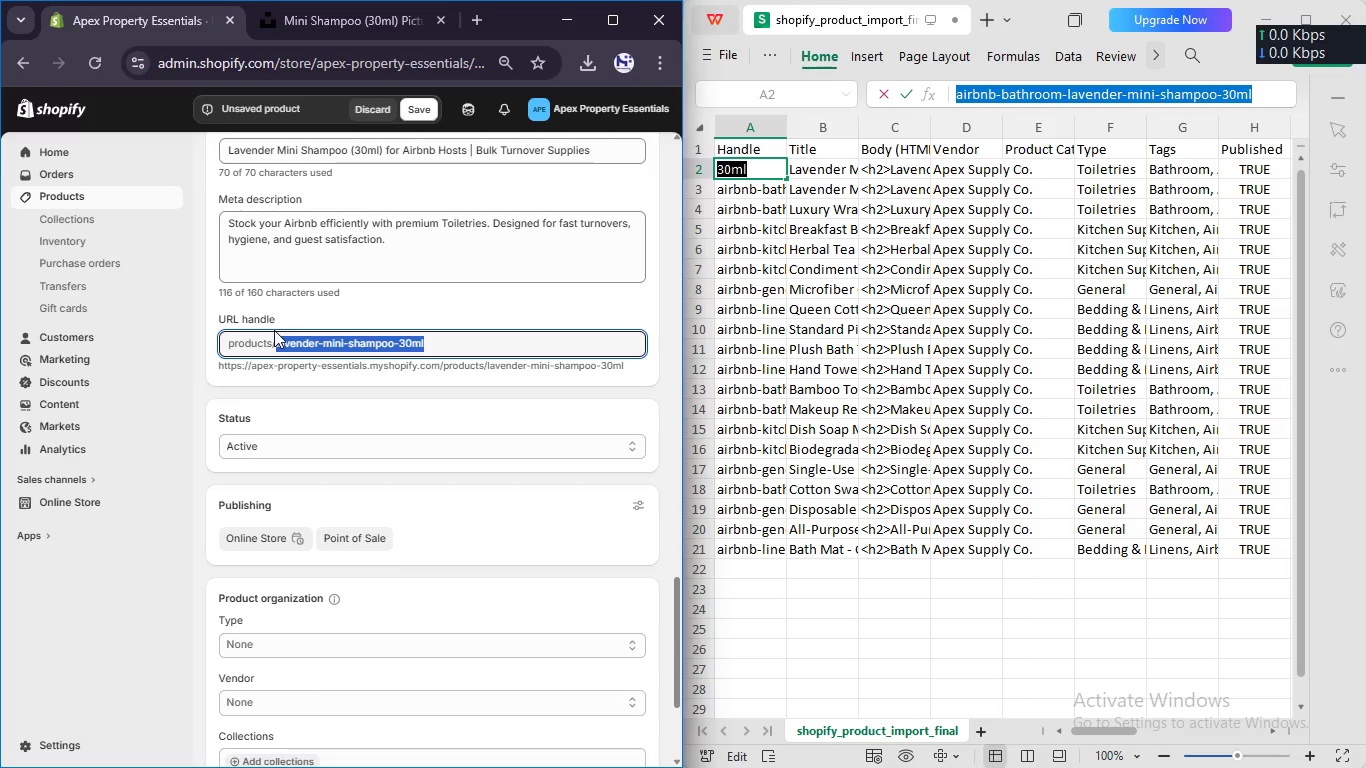 
key(Control+V)
 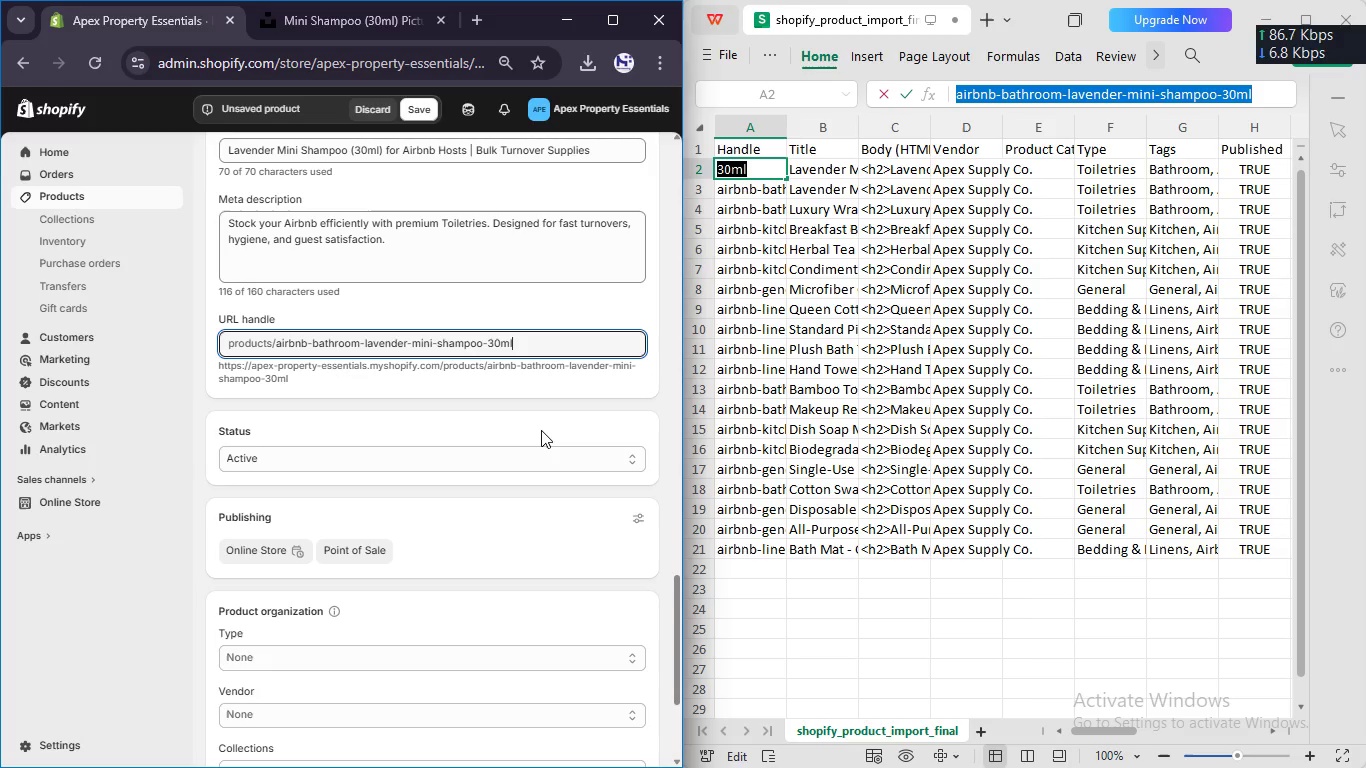 
scroll: coordinate [541, 430], scroll_direction: down, amount: 1.0
 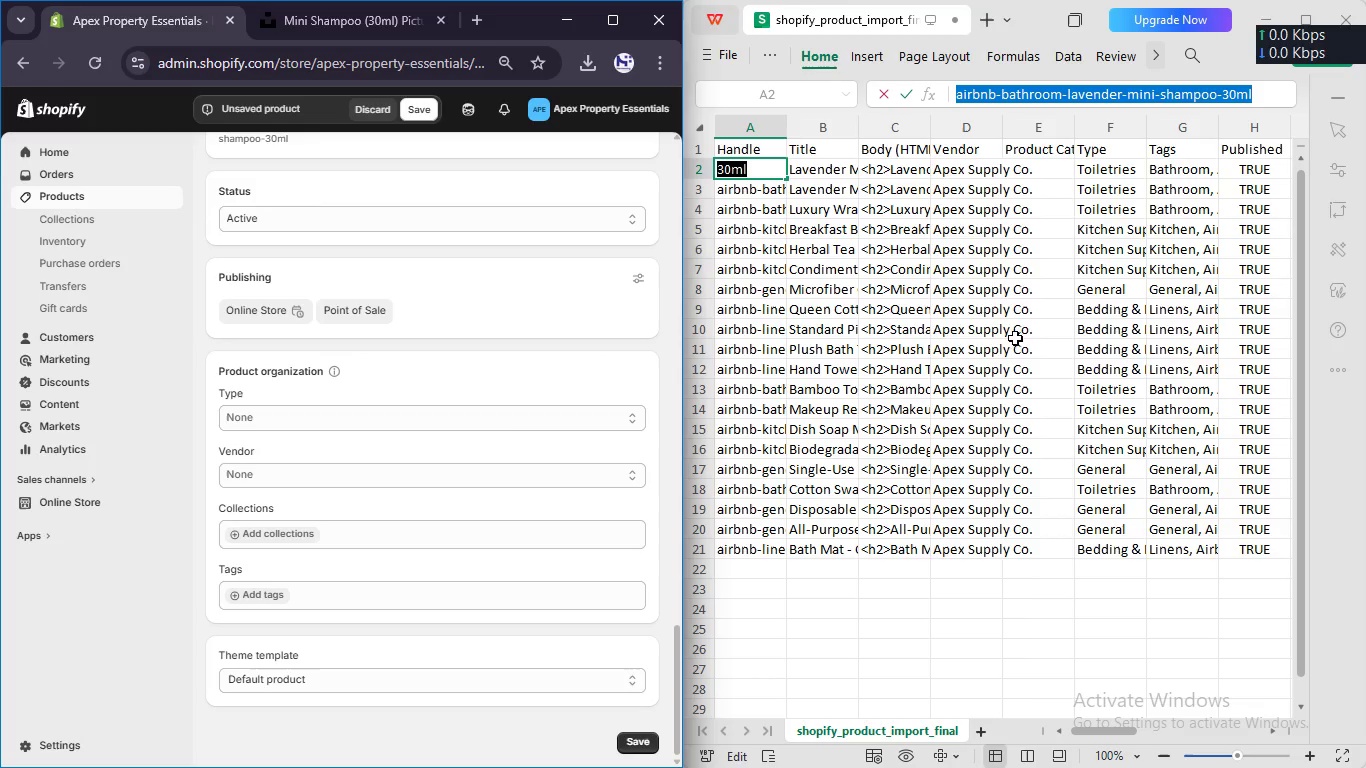 
left_click([1095, 169])
 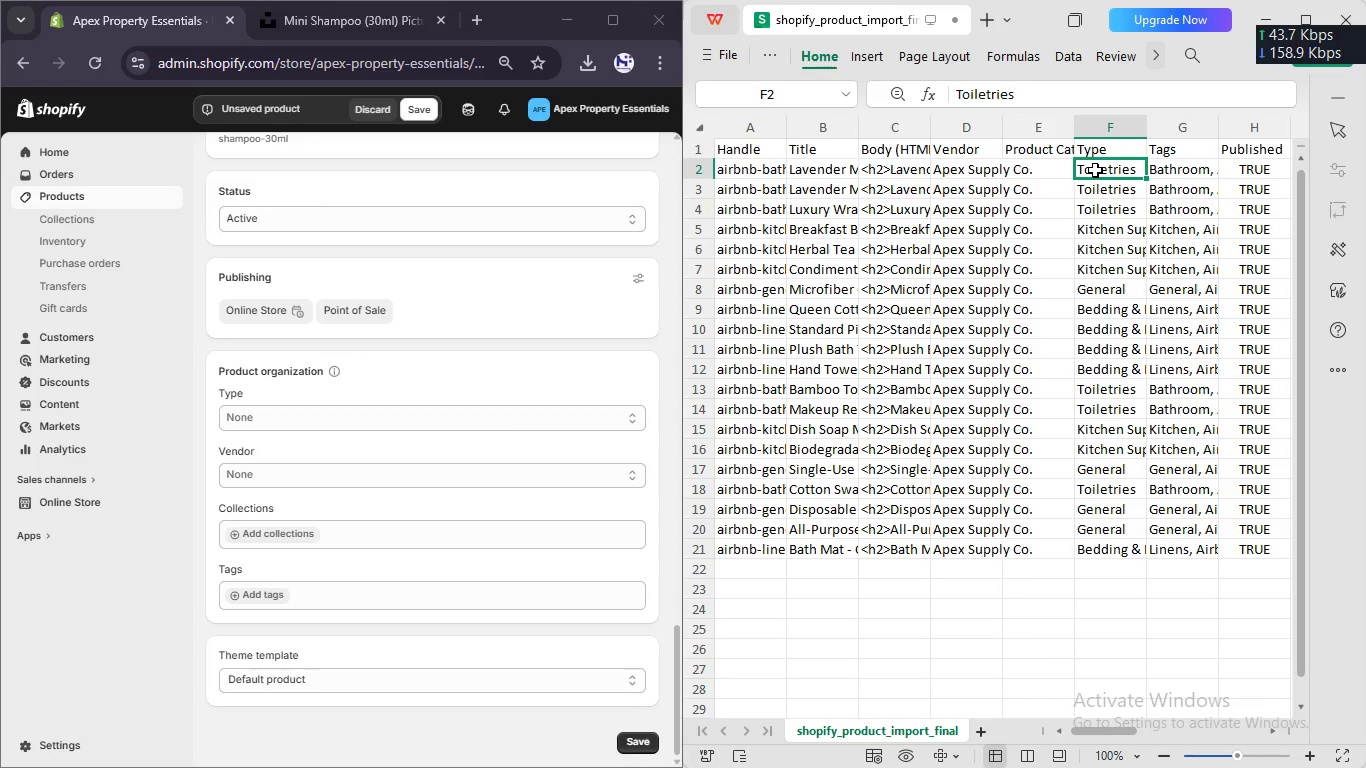 
double_click([1095, 169])
 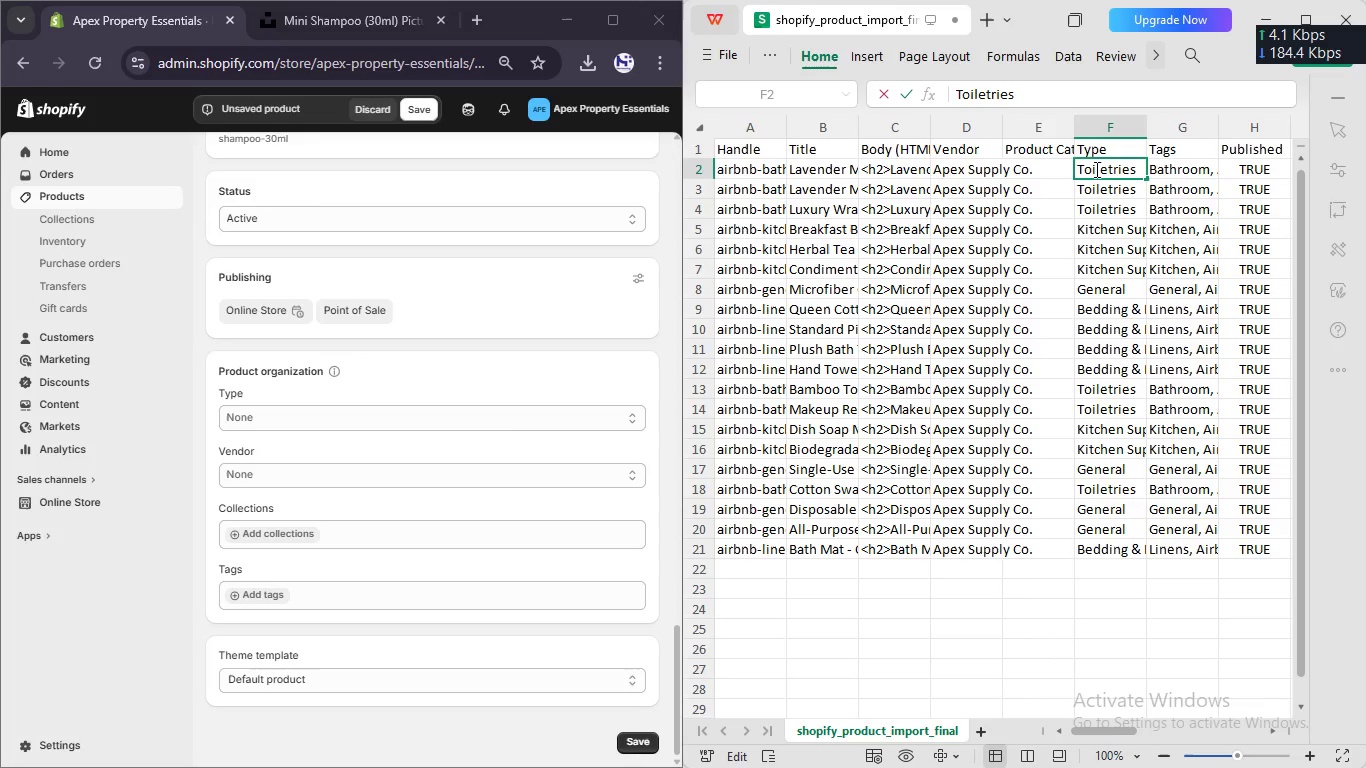 
key(Control+A)
 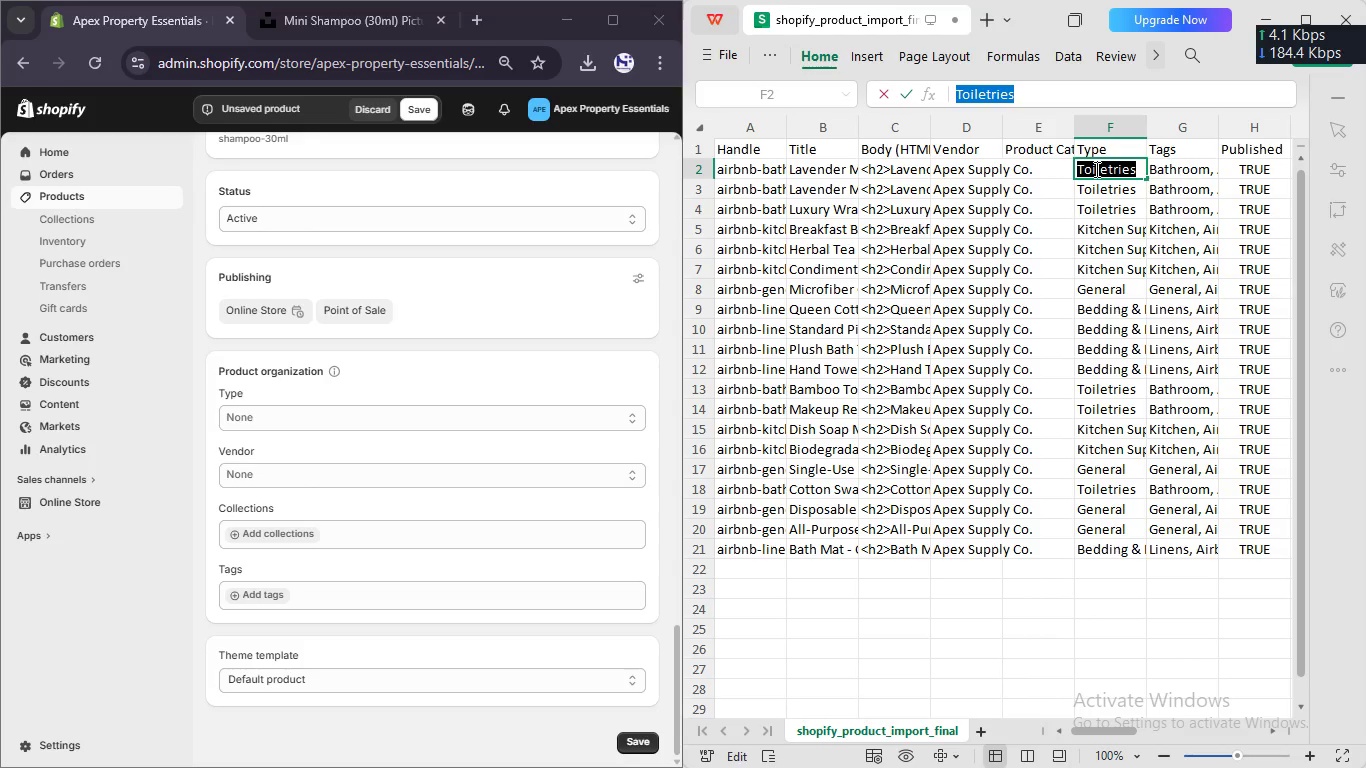 
key(Control+C)
 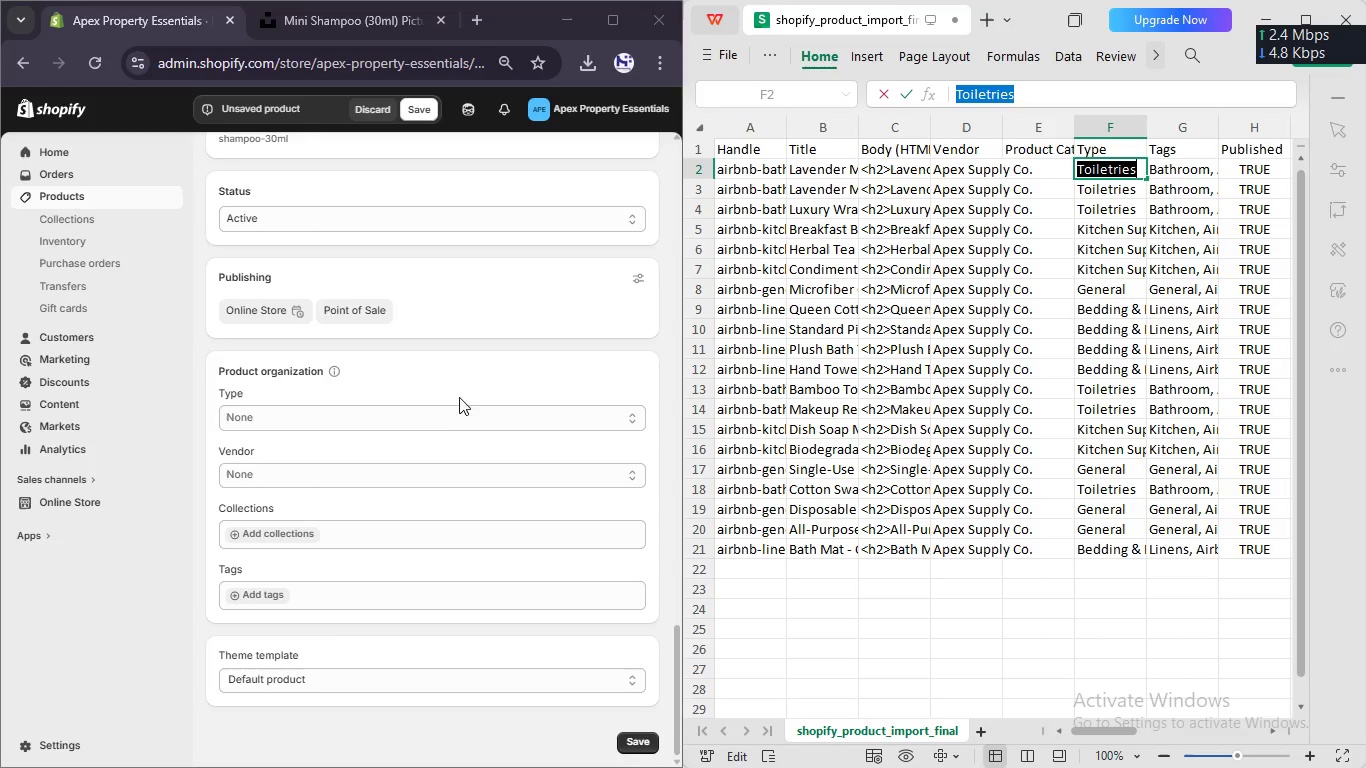 
key(Control+ControlLeft)
 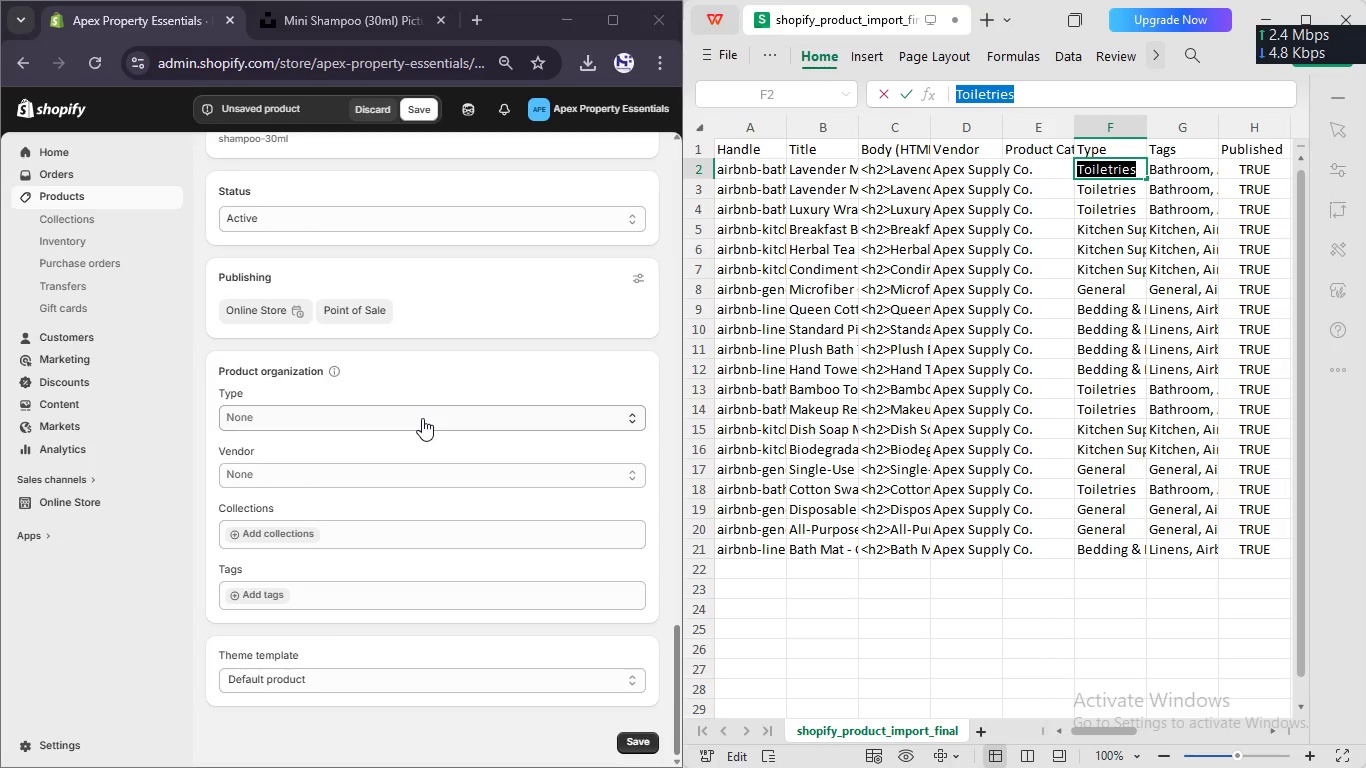 
left_click([422, 418])
 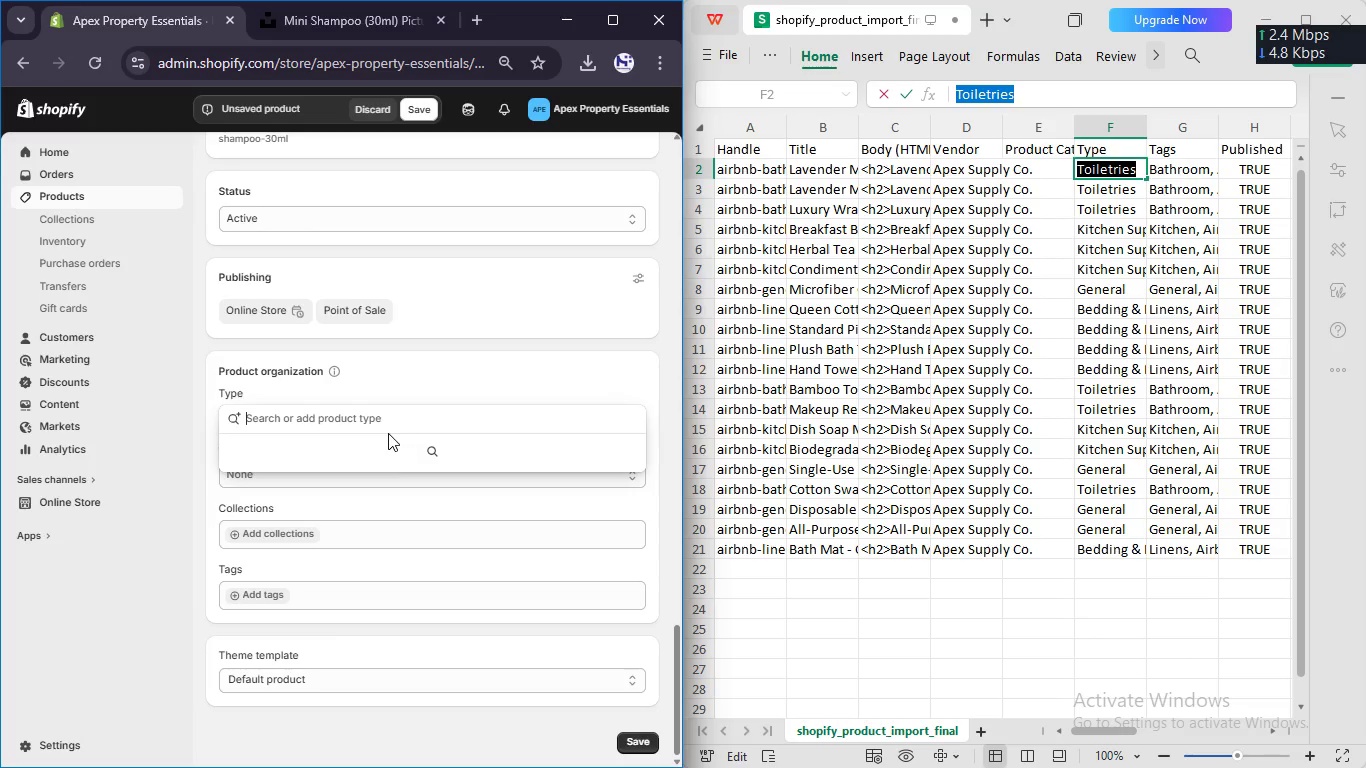 
key(Control+V)
 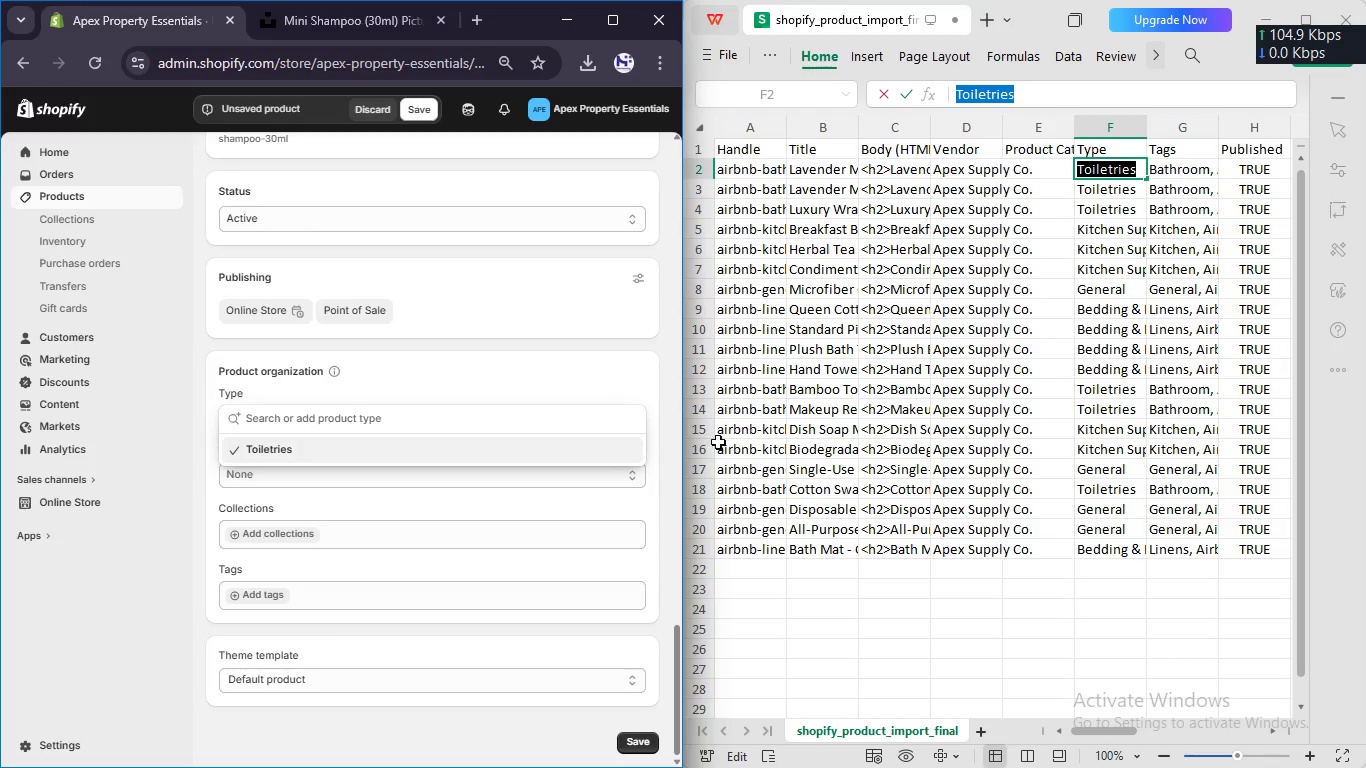 
left_click([573, 450])
 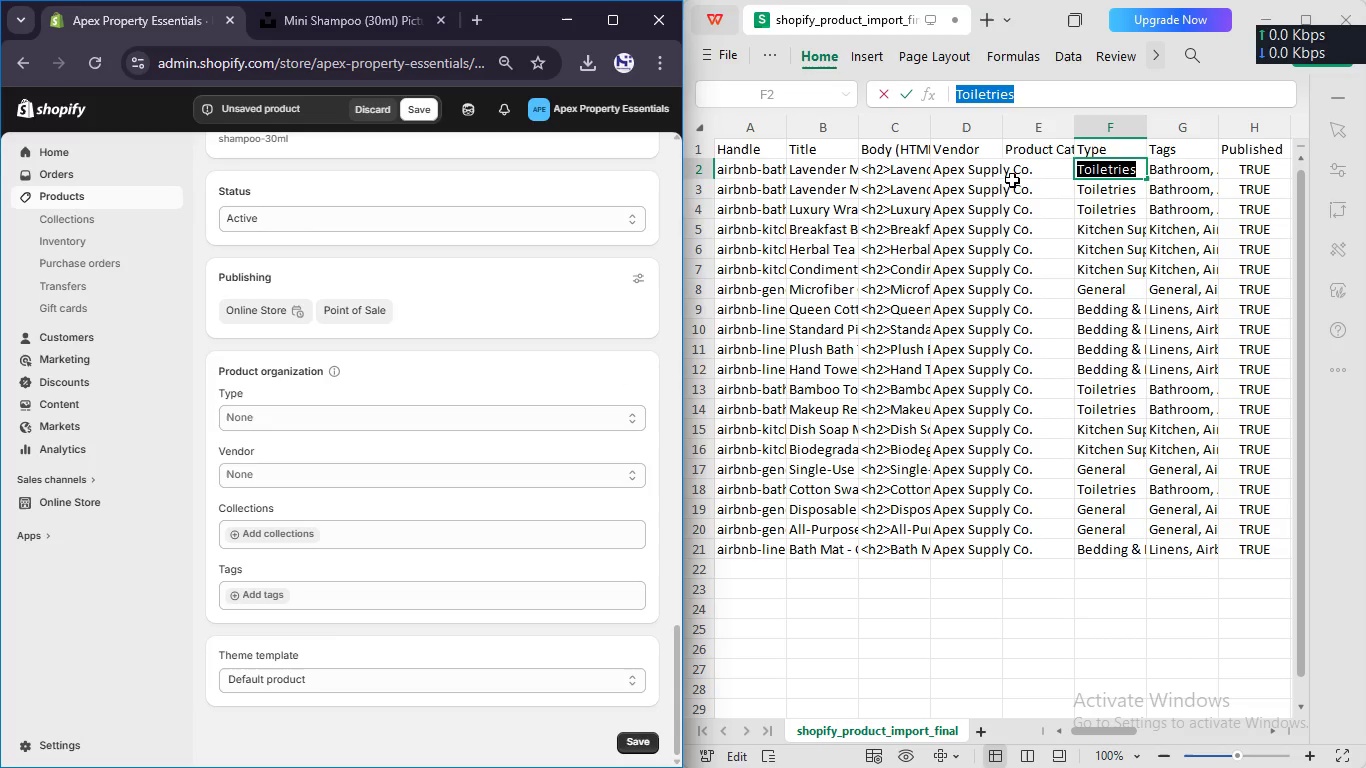 
double_click([988, 179])
 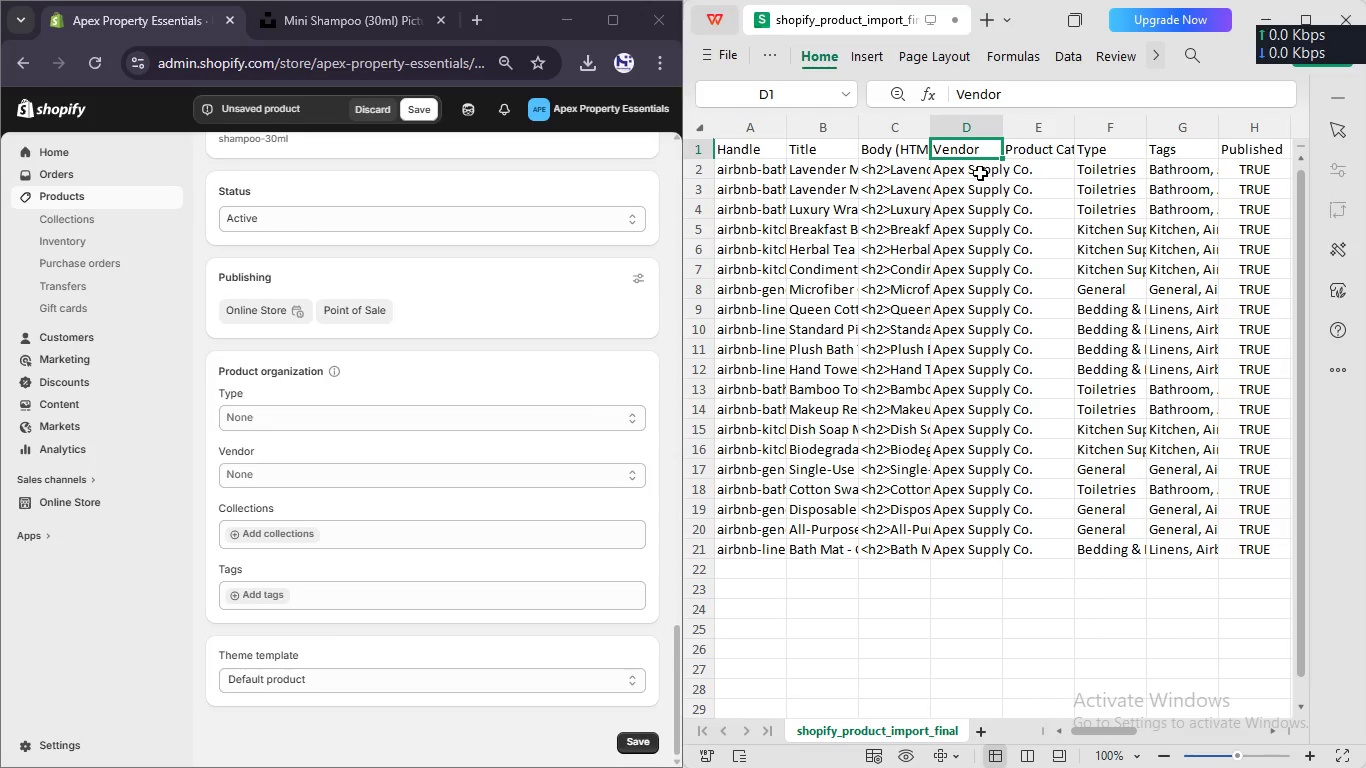 
left_click([980, 172])
 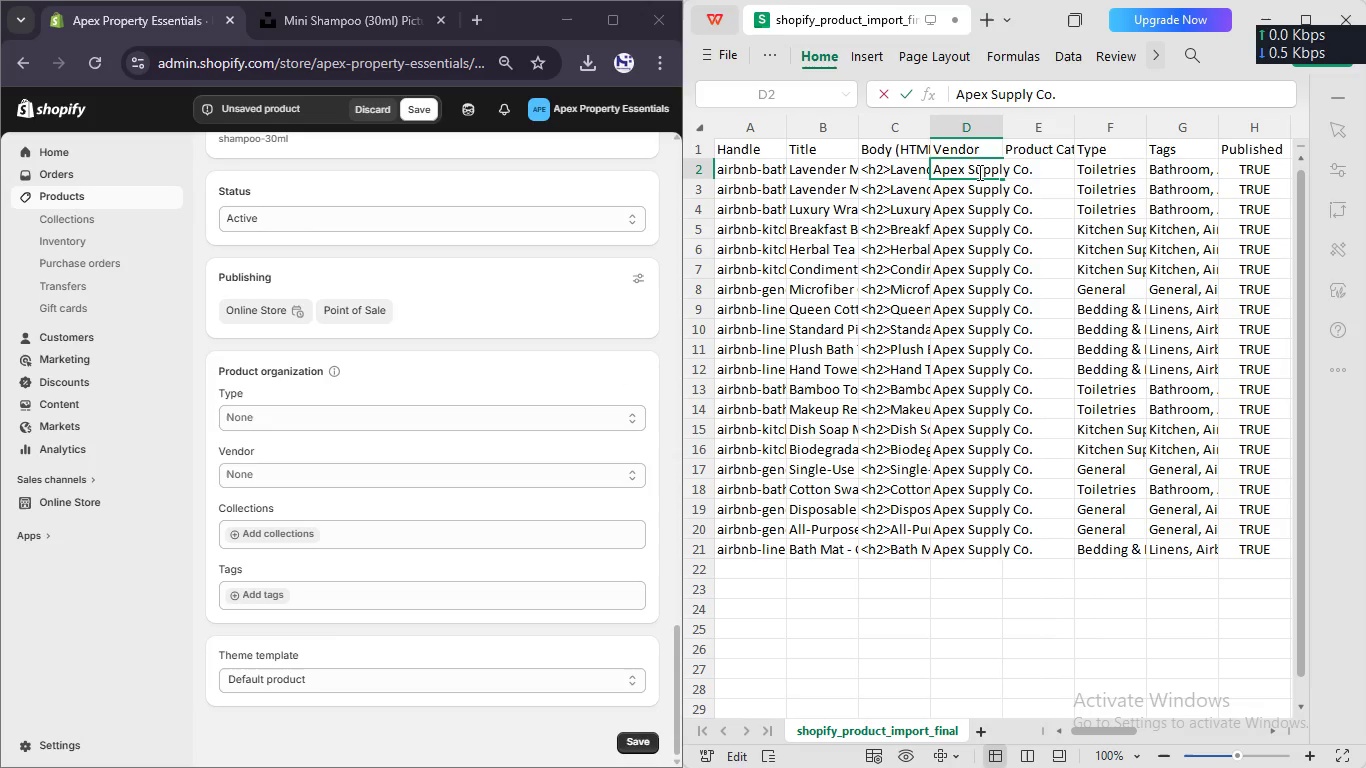 
key(Control+A)
 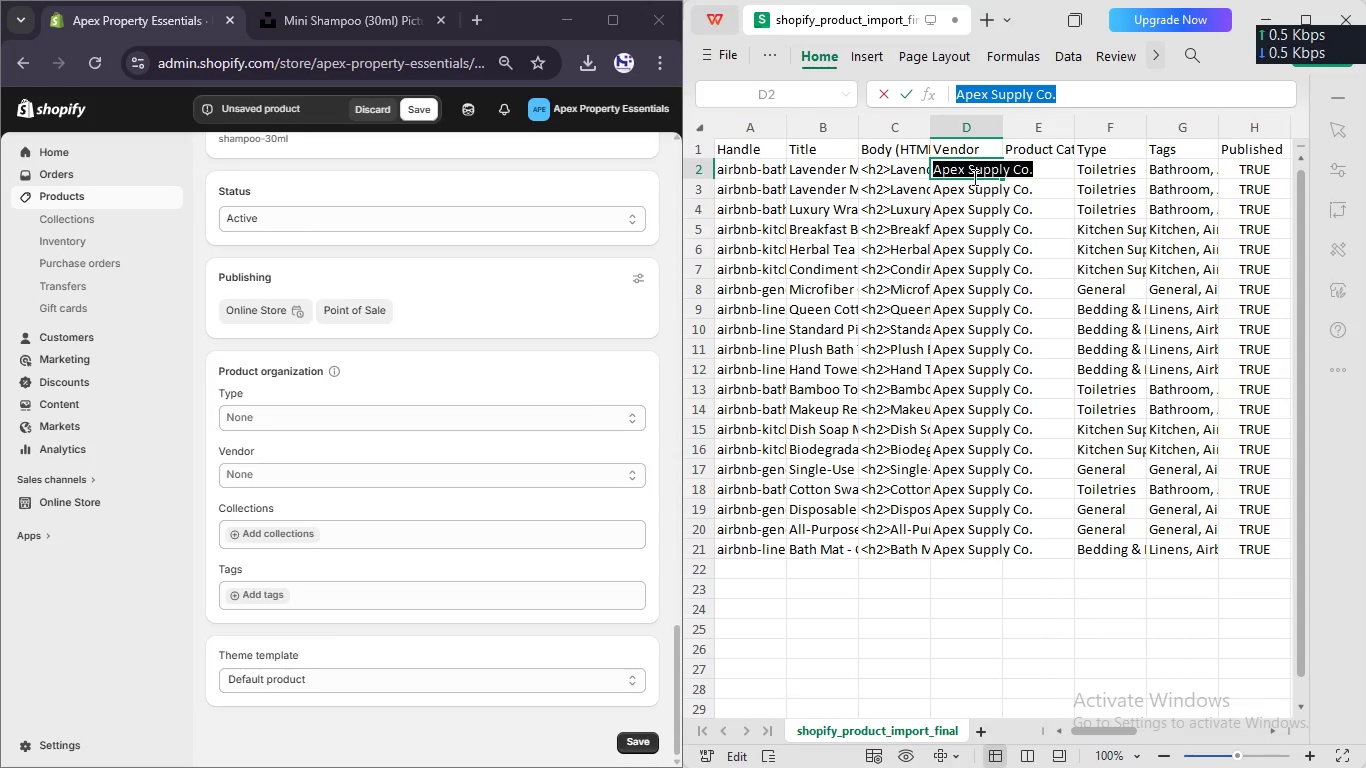 
key(Control+C)
 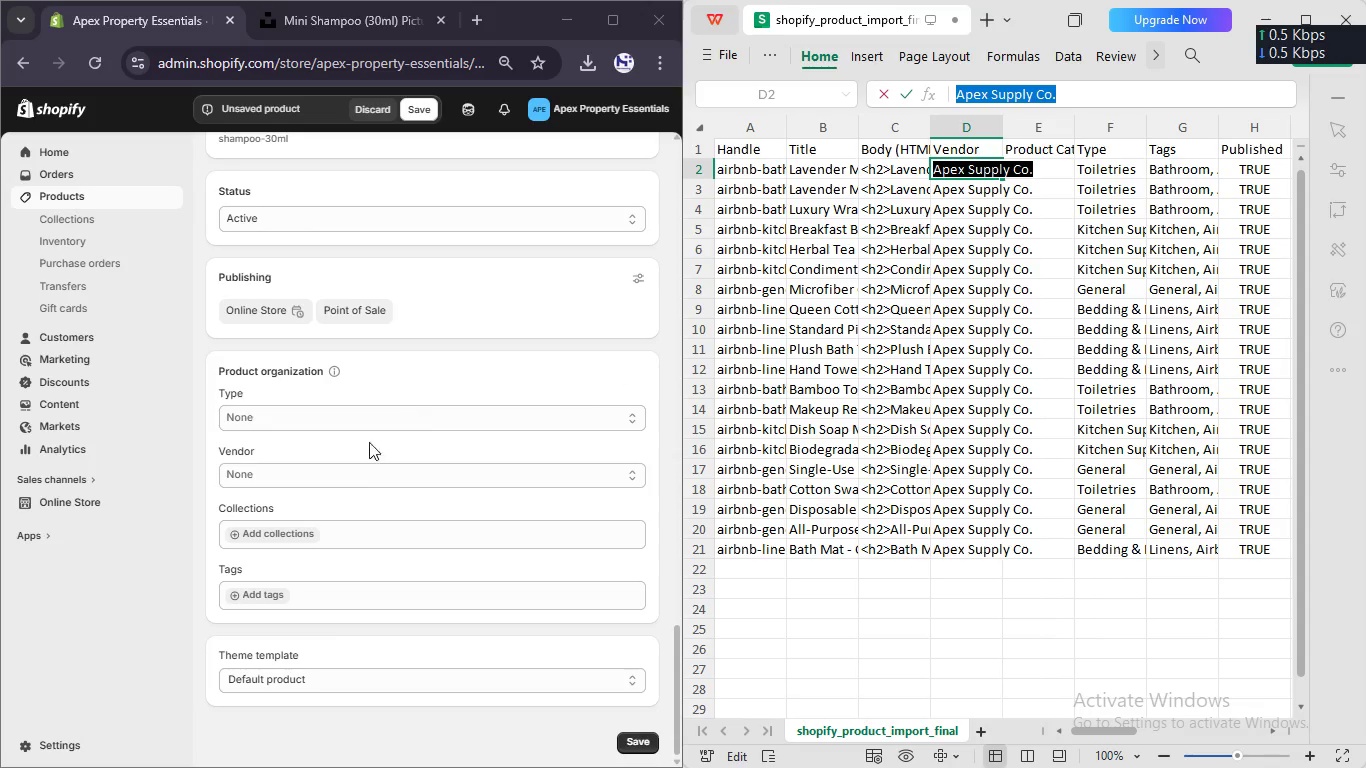 
key(Control+ControlLeft)
 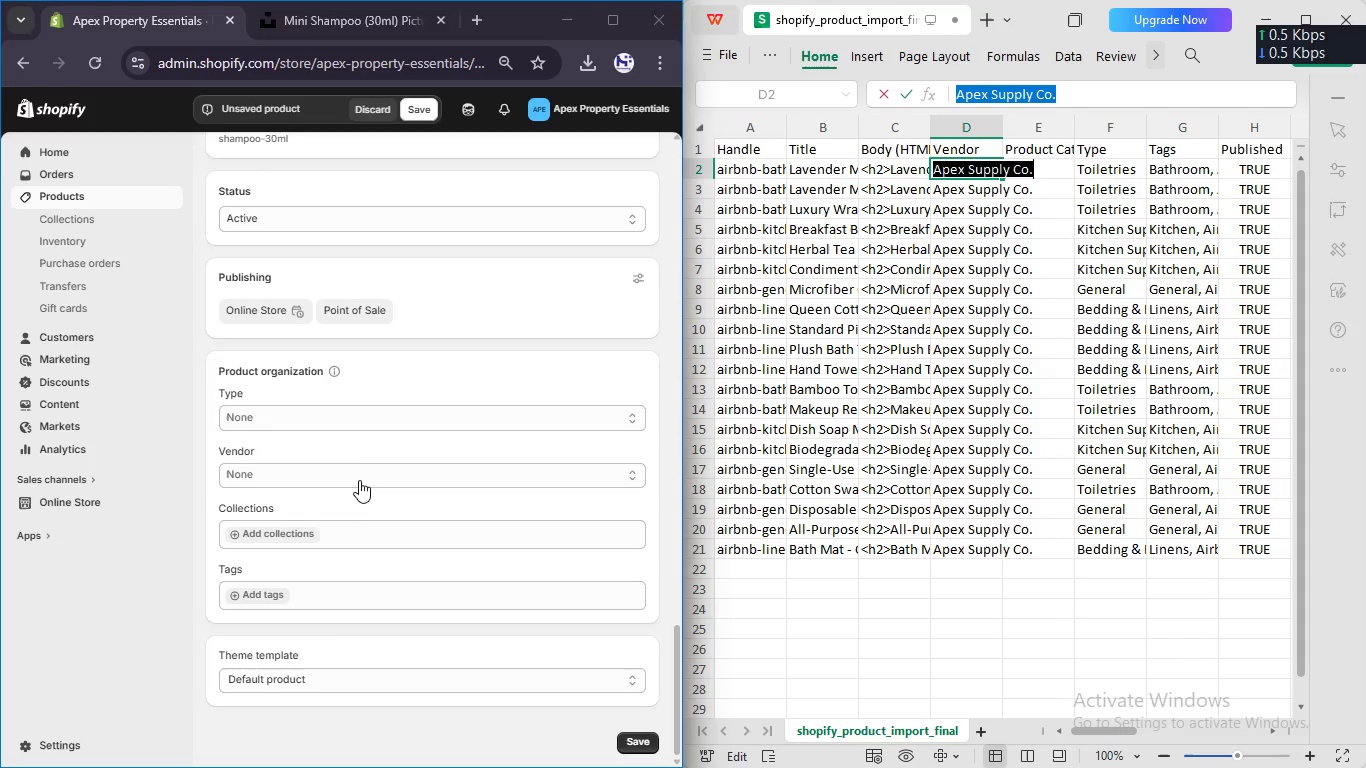 
left_click([359, 480])
 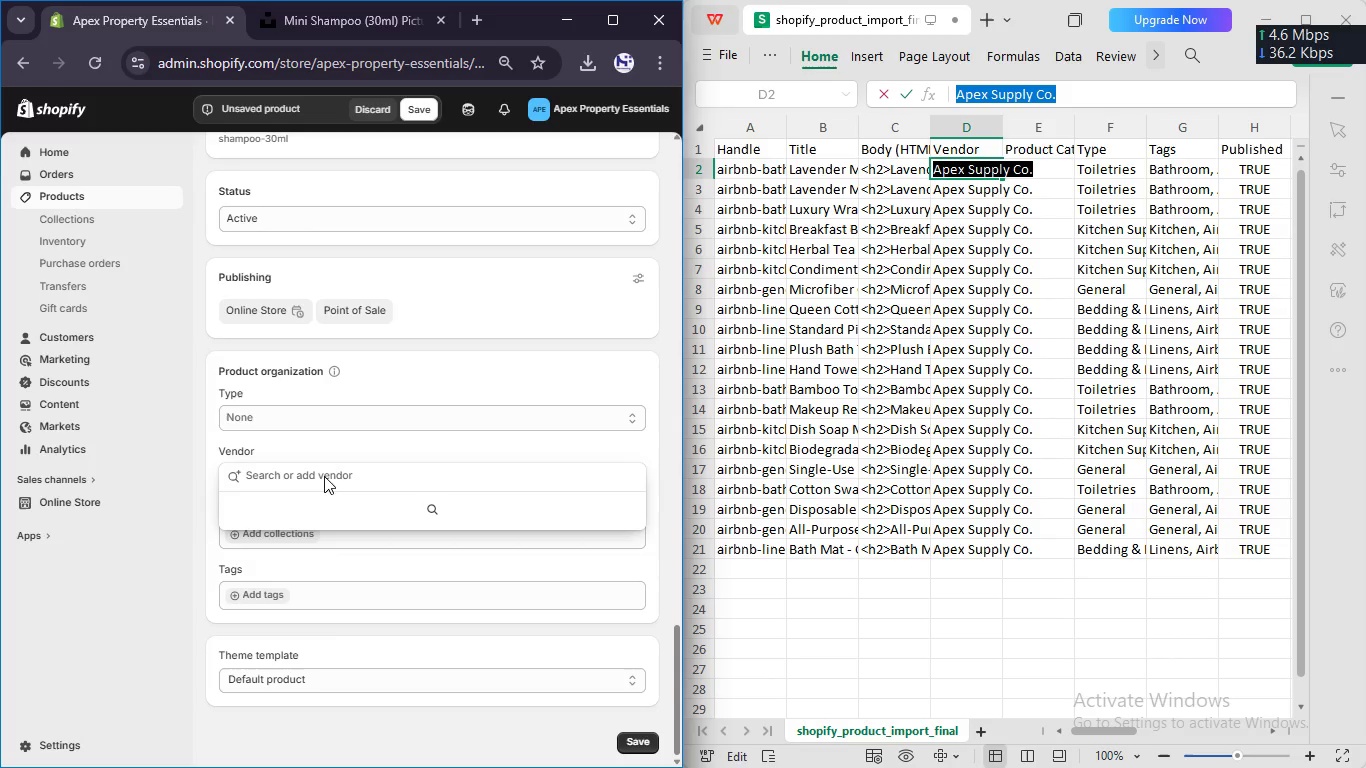 
key(Control+V)
 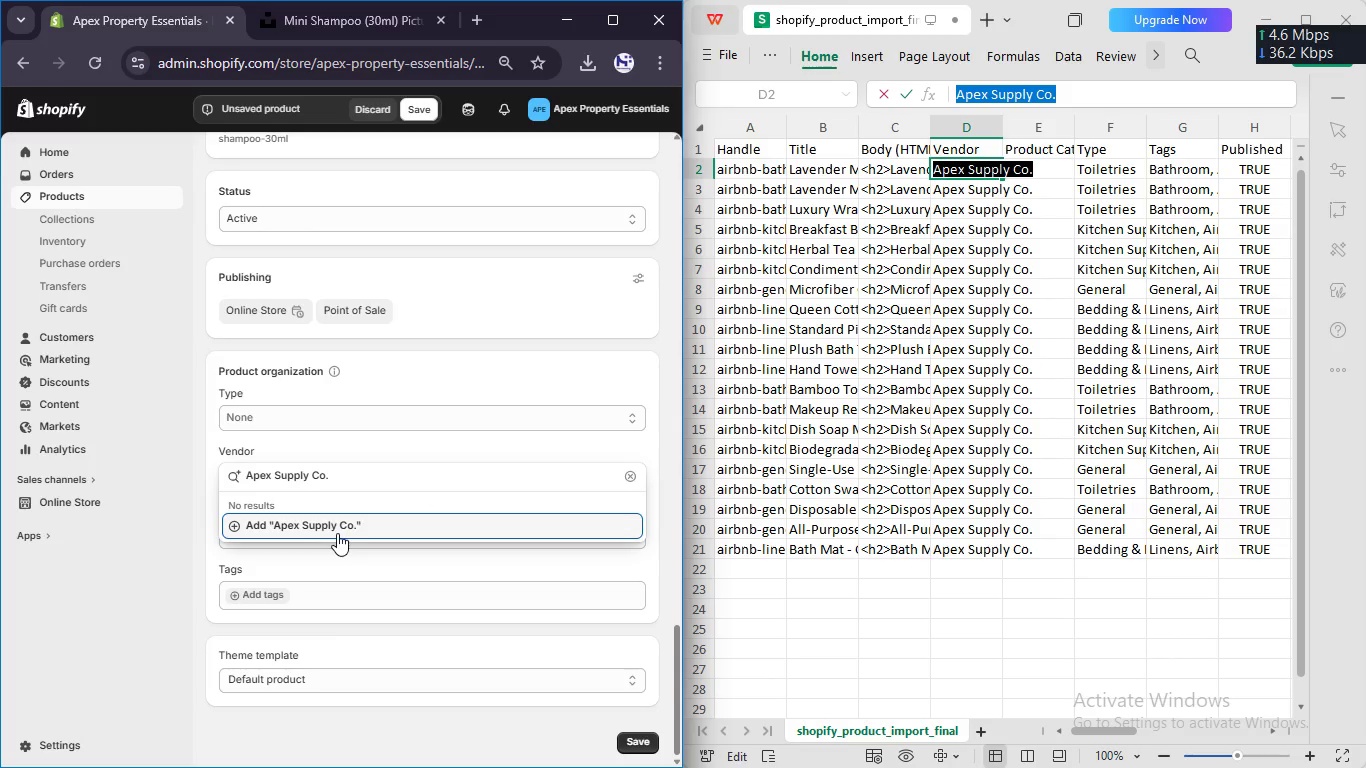 
left_click([337, 533])
 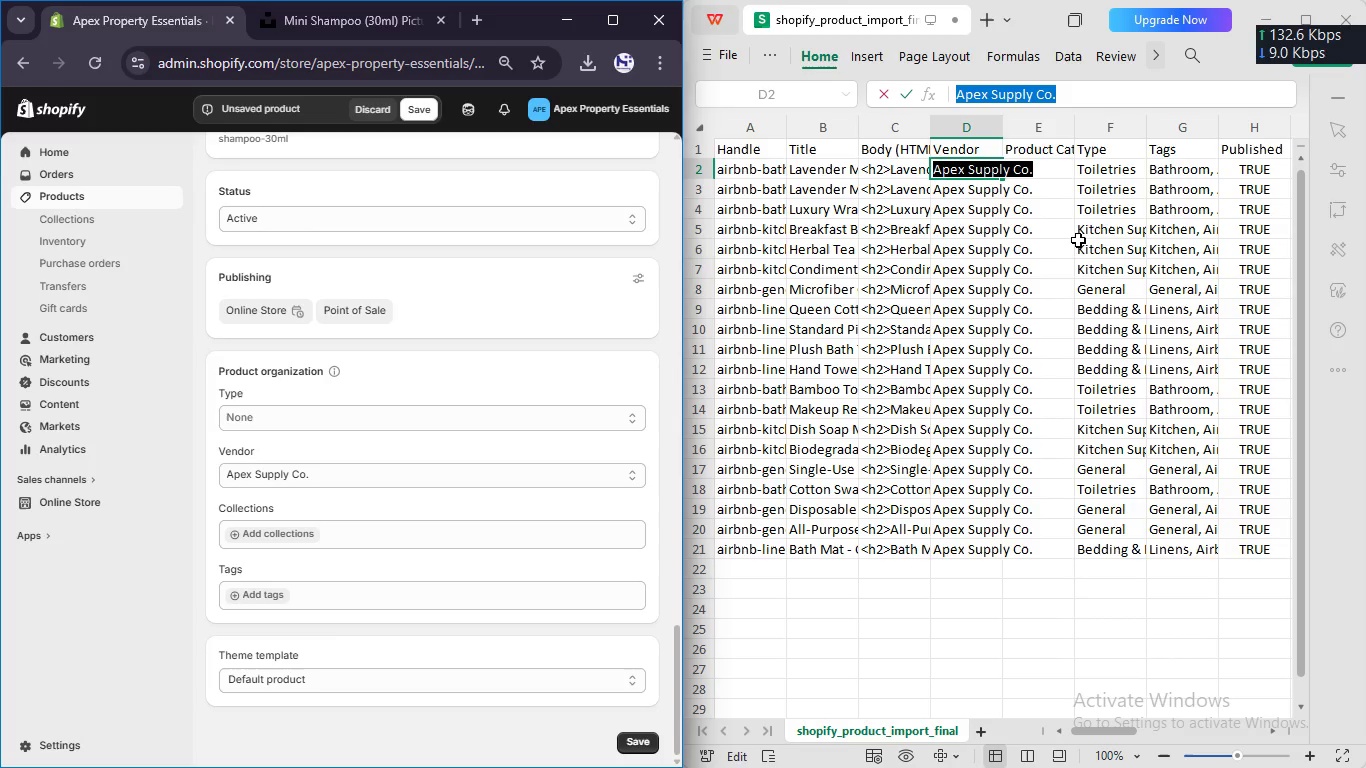 
double_click([1156, 171])
 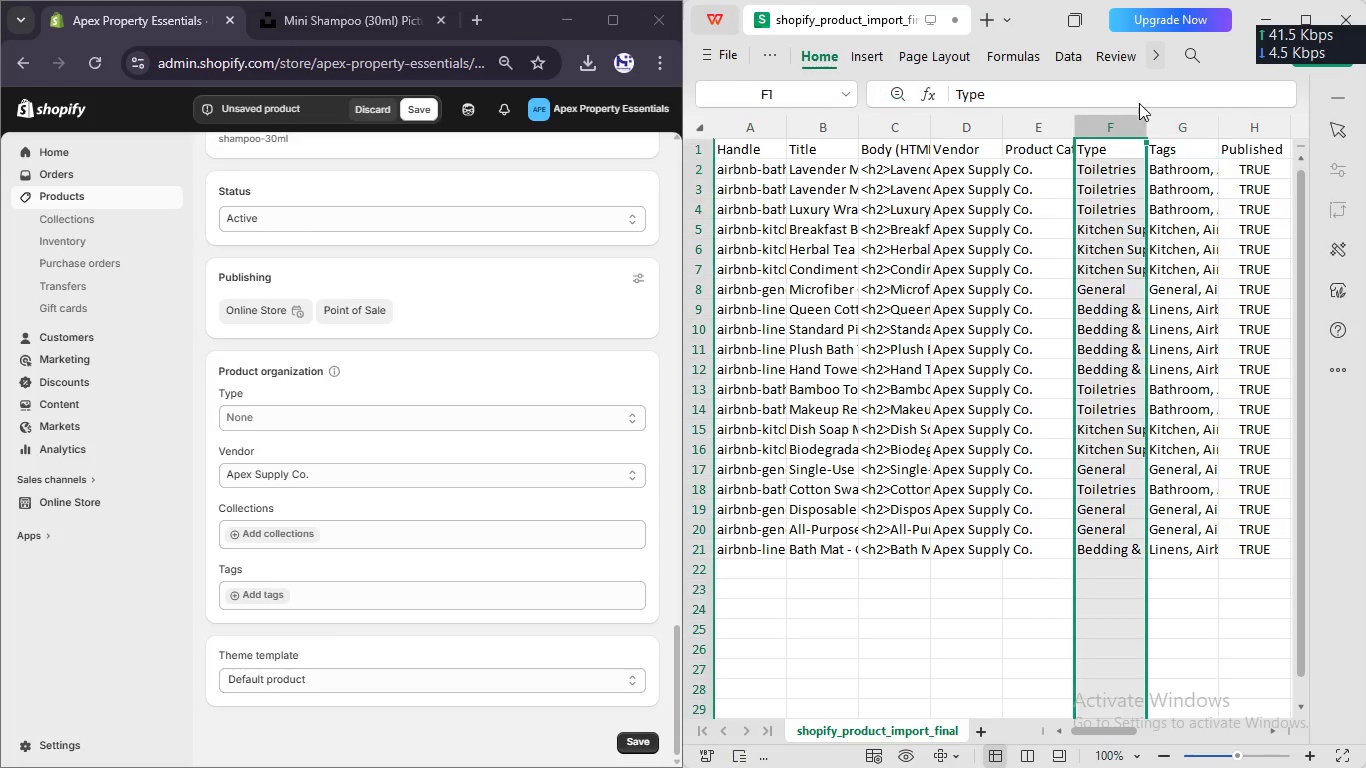 
double_click([1137, 99])
 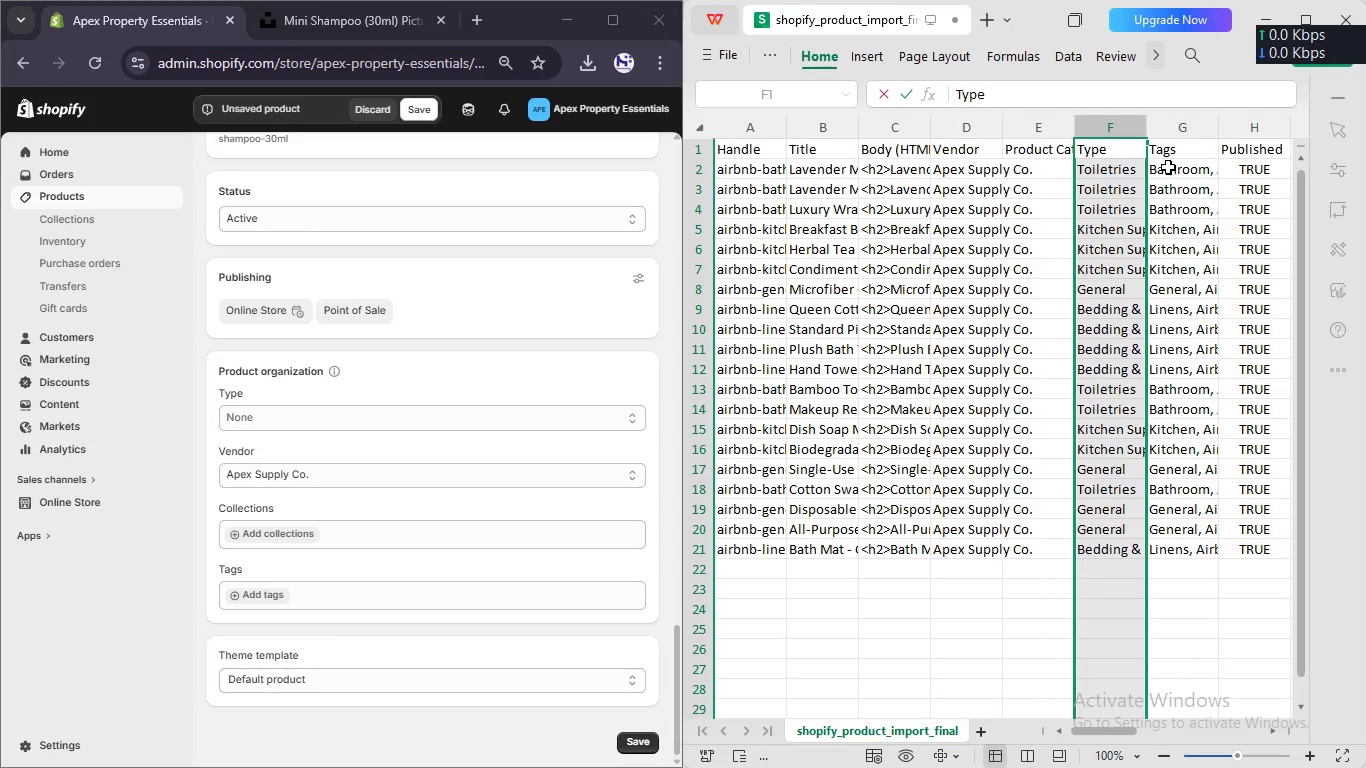 
left_click([1168, 171])
 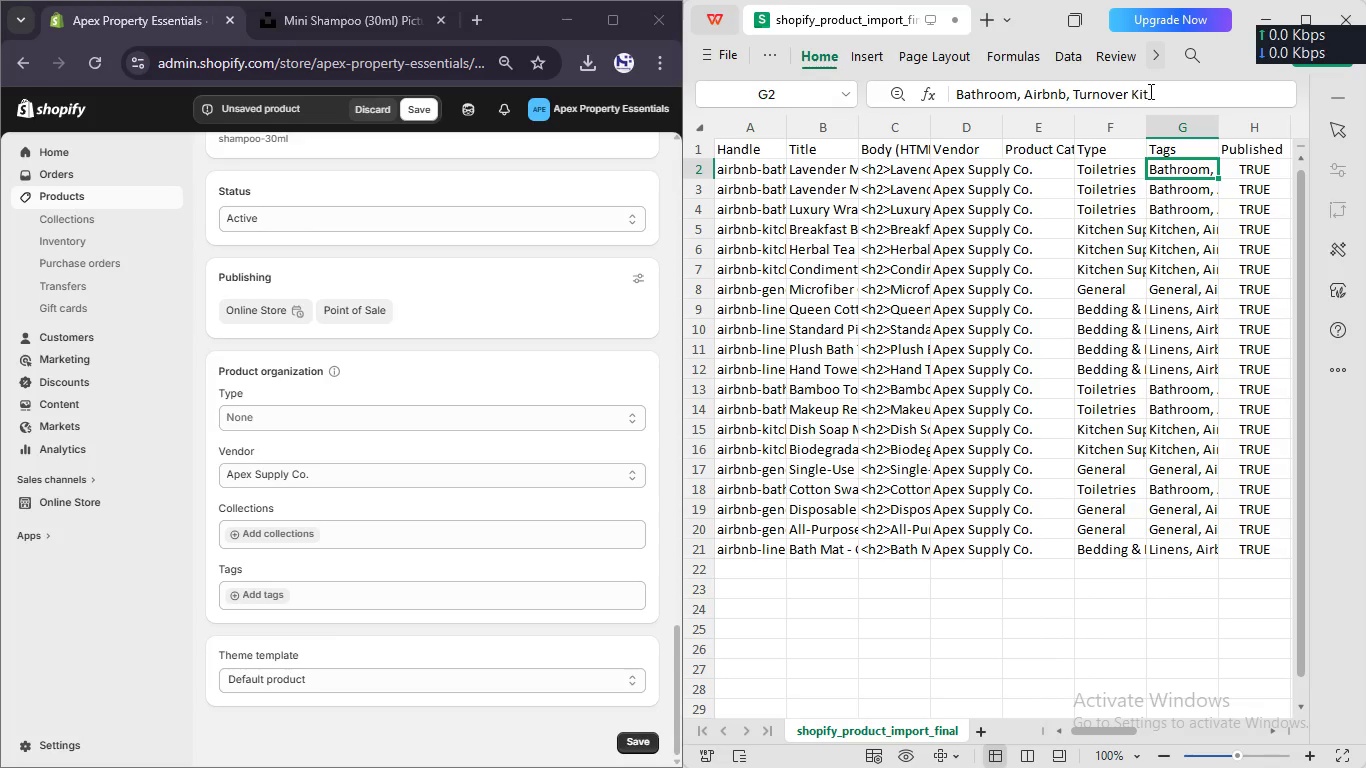 
left_click([1149, 91])
 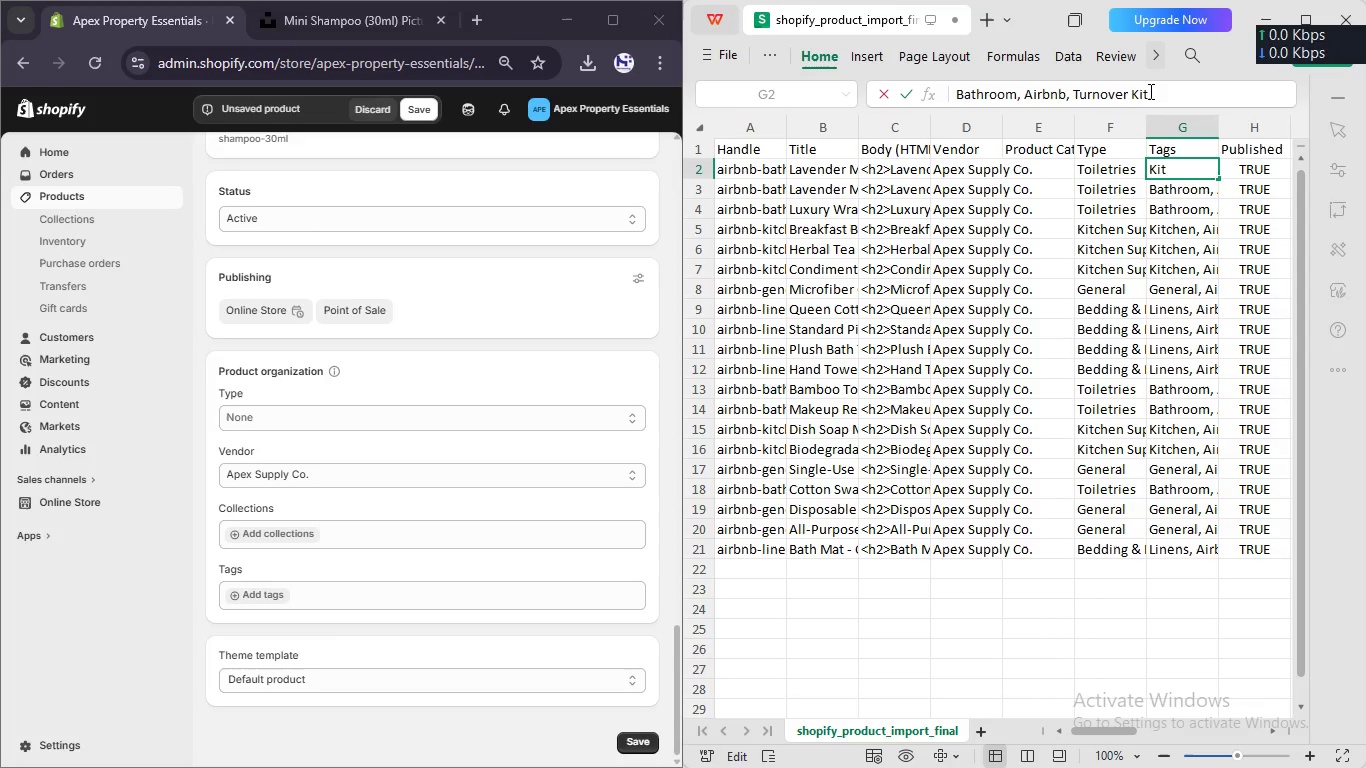 
key(Control+A)
 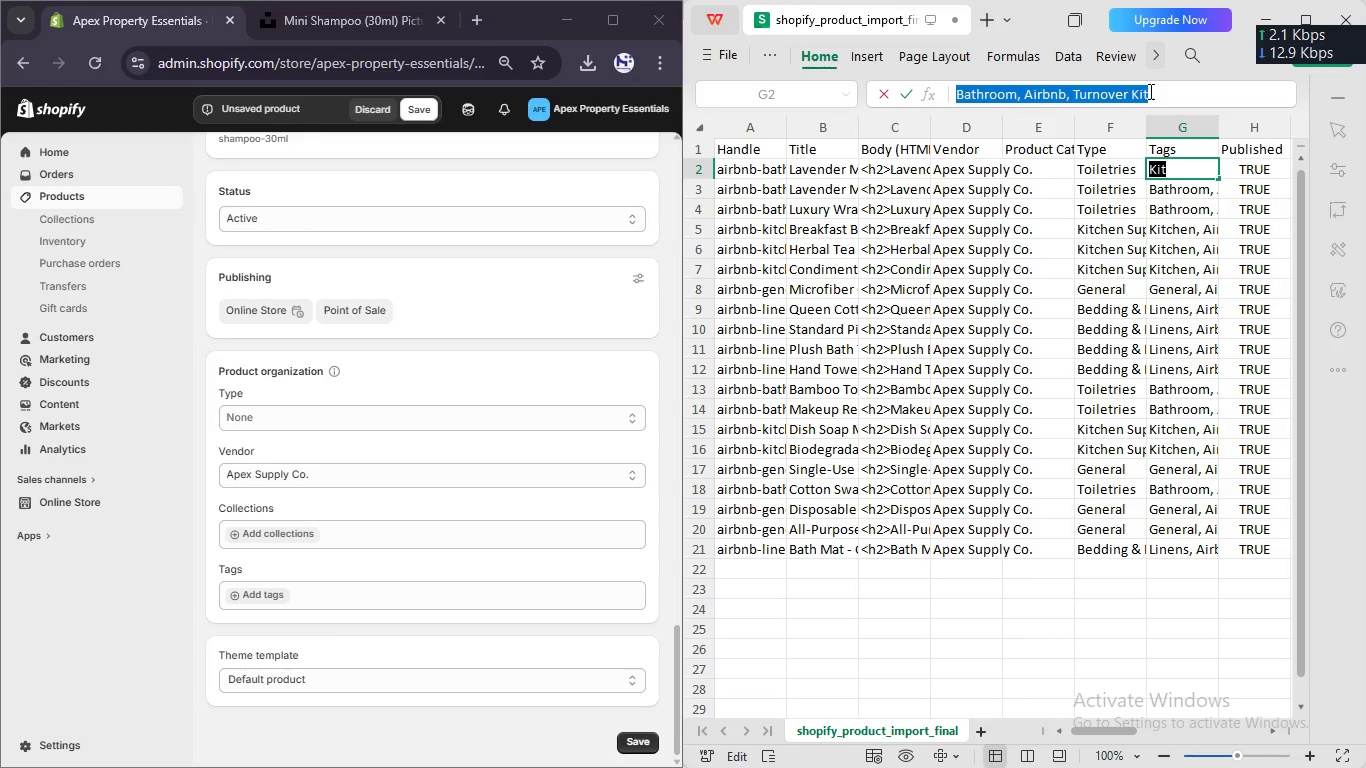 
key(Control+C)
 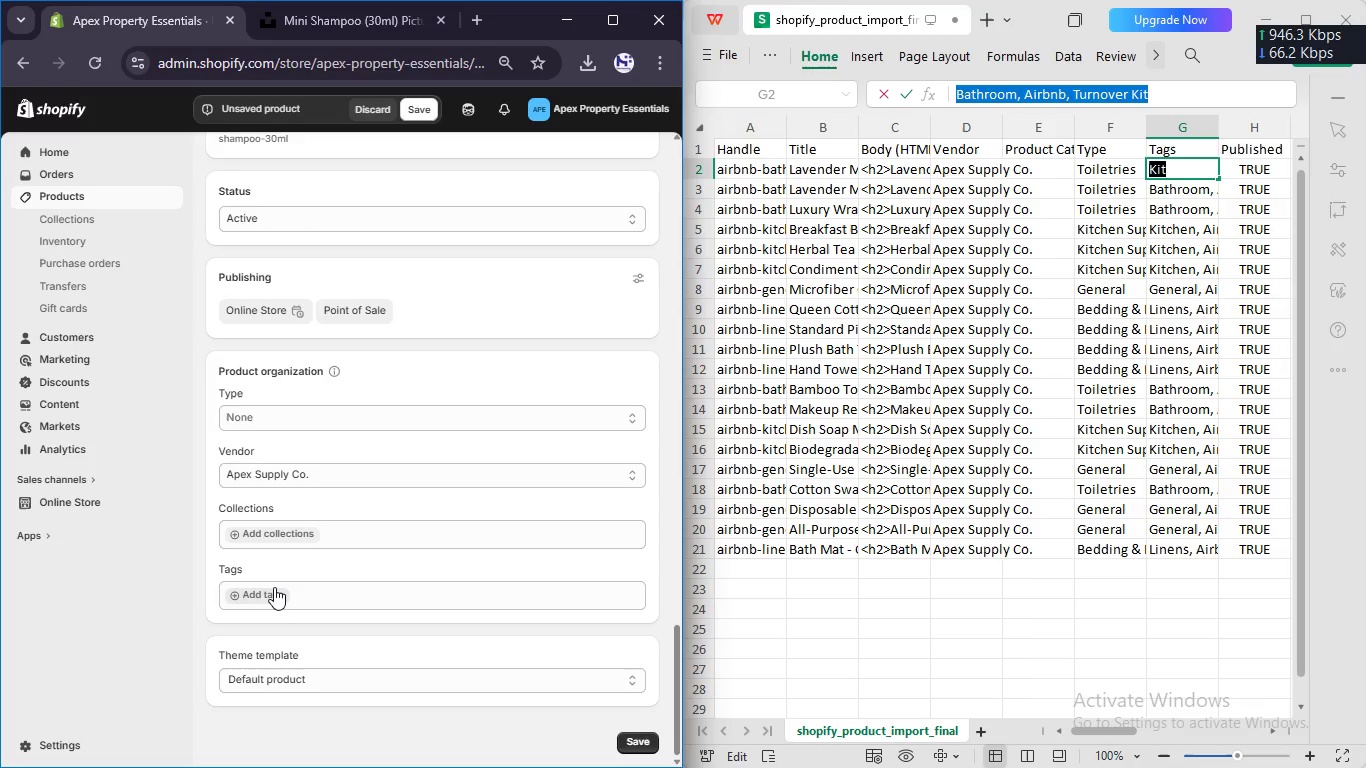 
left_click([271, 594])
 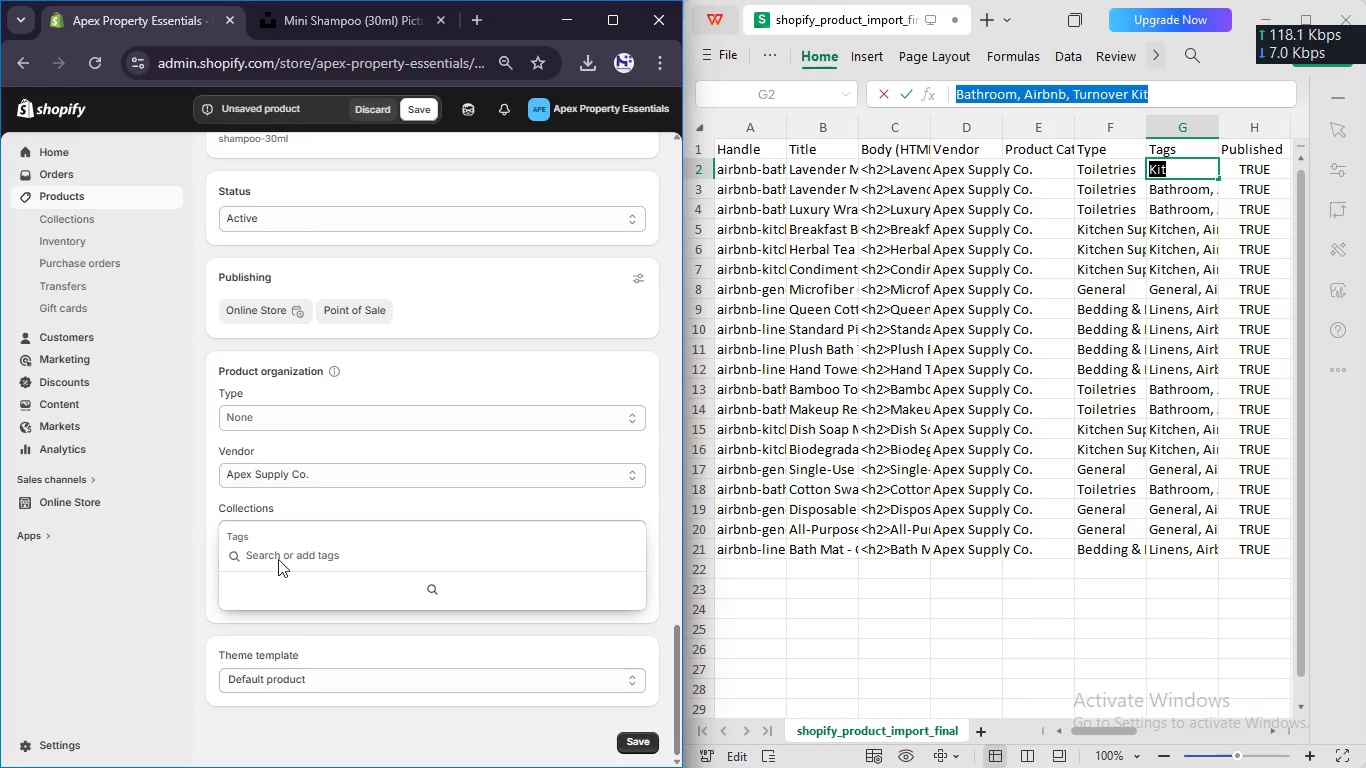 
key(Control+V)
 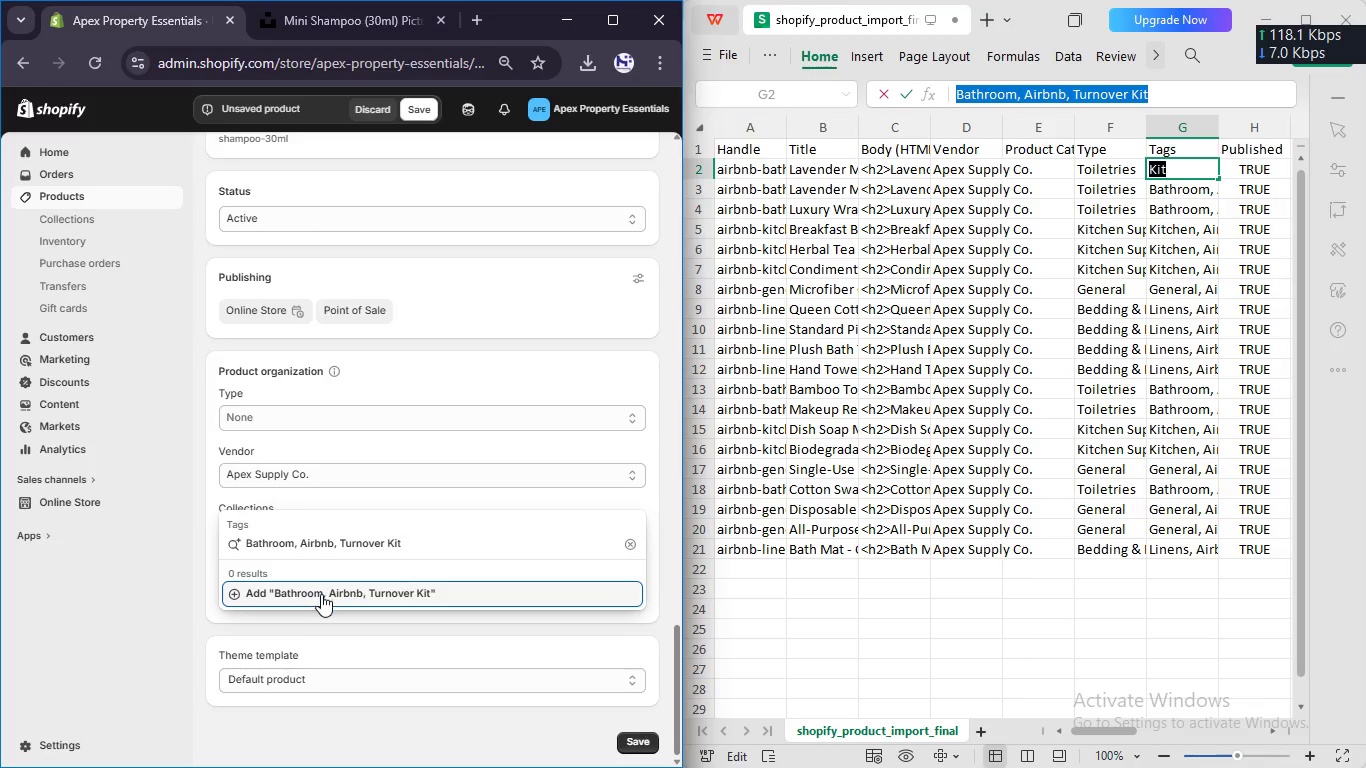 
left_click([321, 594])
 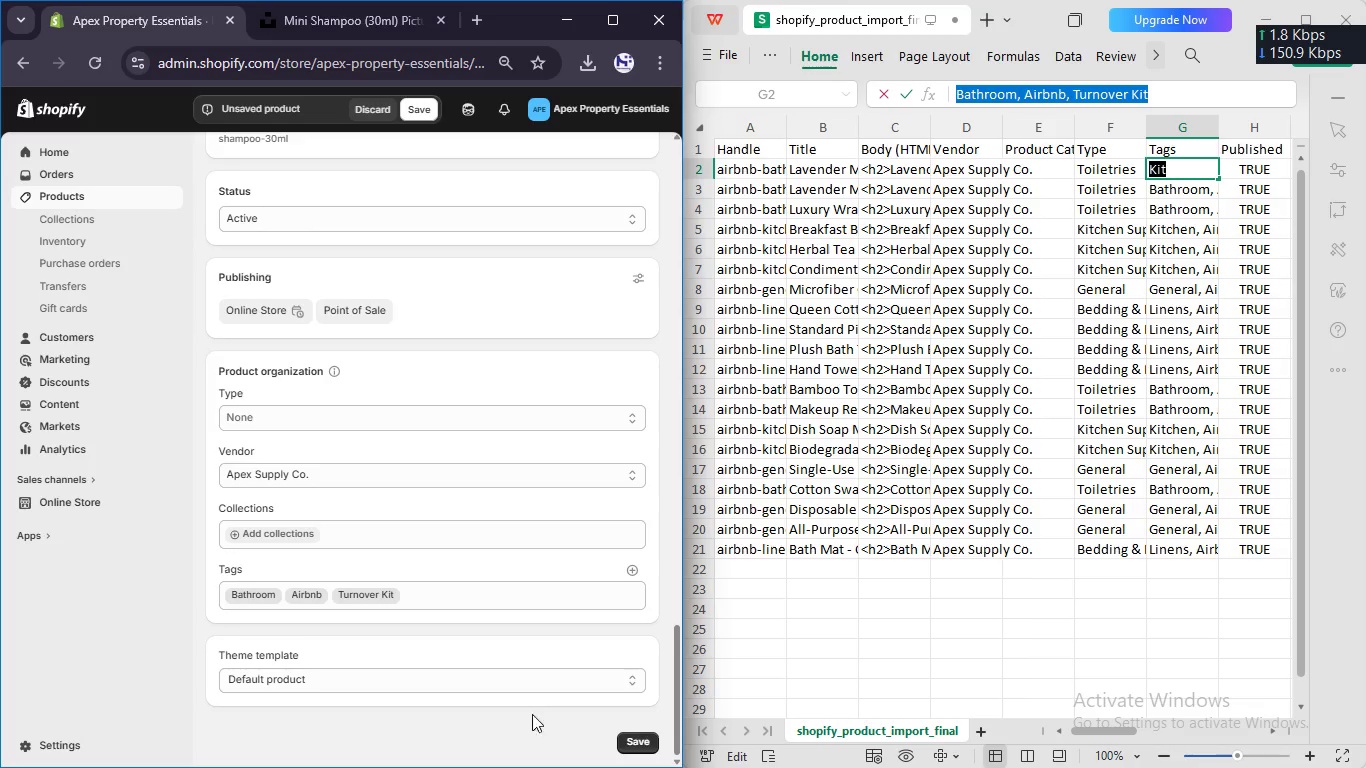 
left_click([627, 739])
 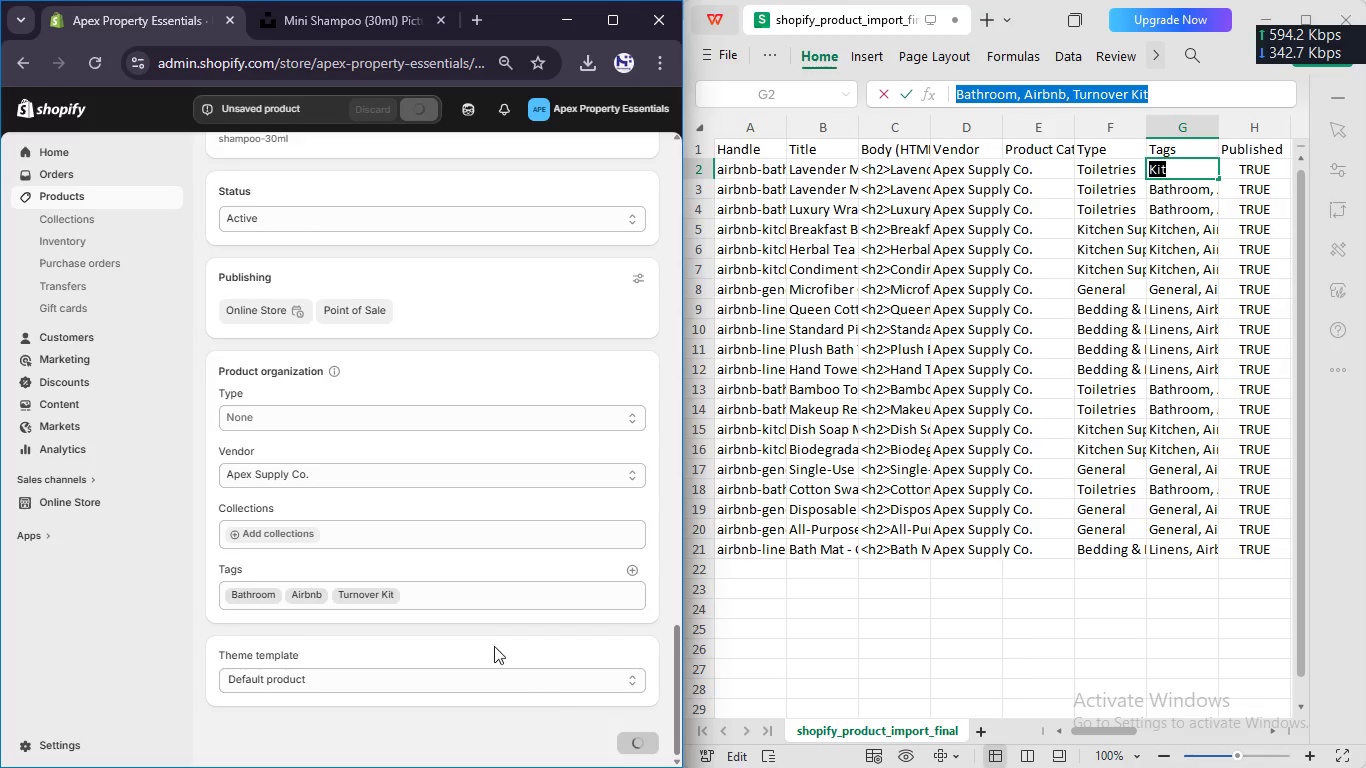 
scroll: coordinate [490, 633], scroll_direction: up, amount: 19.0
 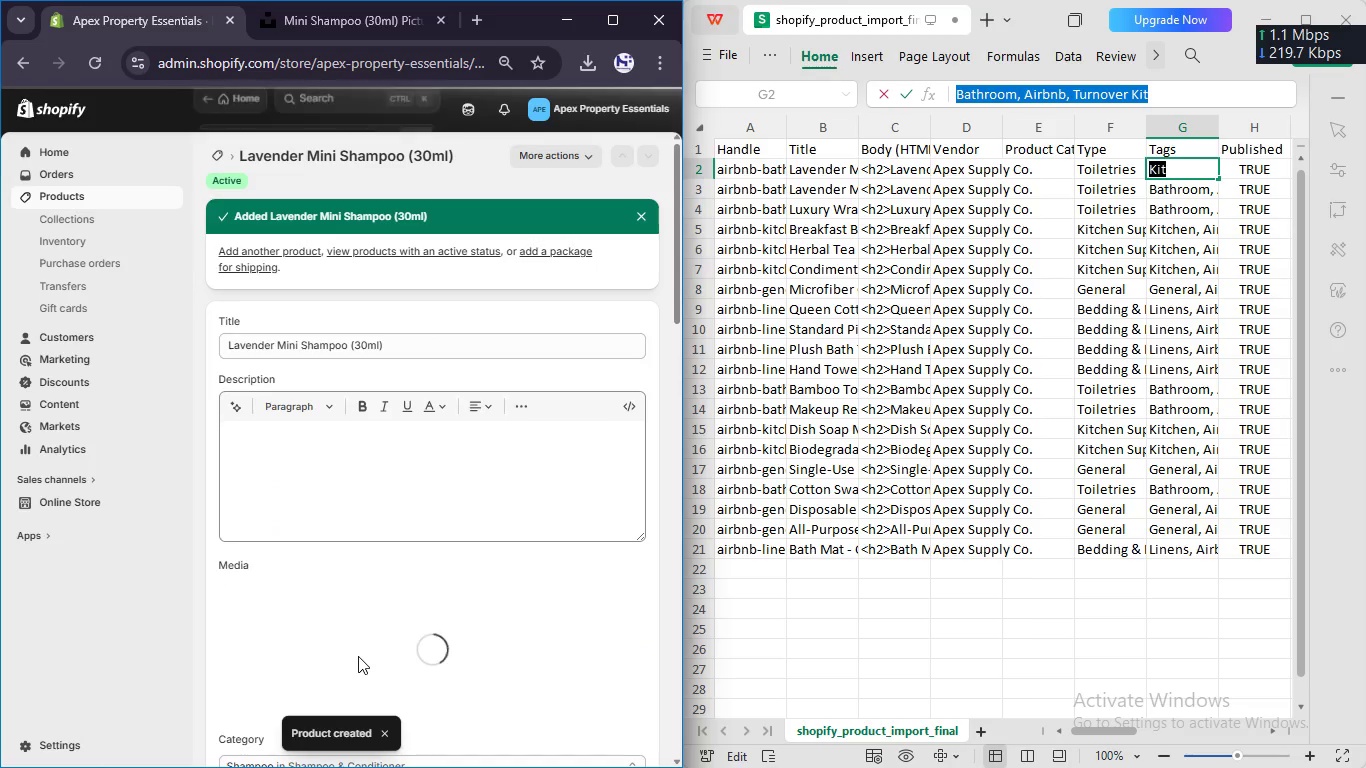 
scroll: coordinate [358, 656], scroll_direction: down, amount: 3.0
 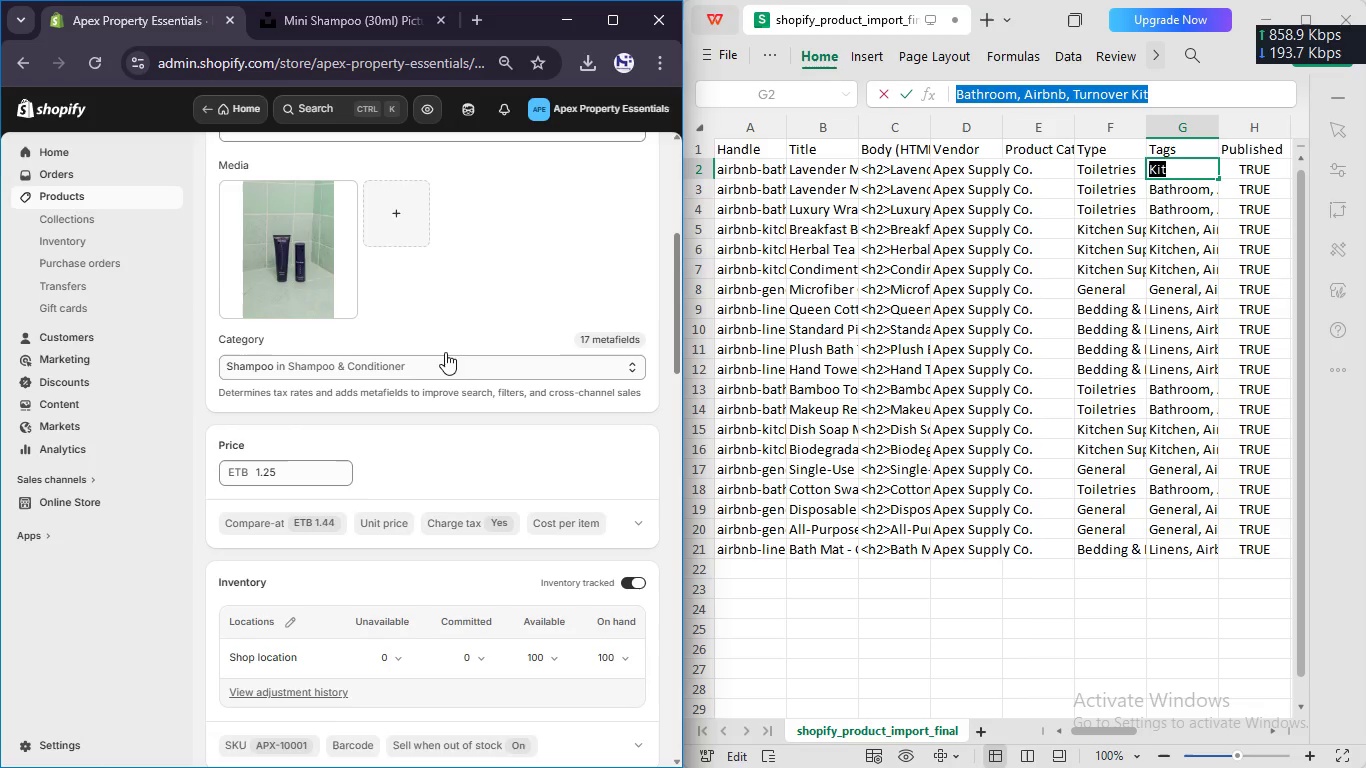 
scroll: coordinate [445, 355], scroll_direction: up, amount: 8.0
 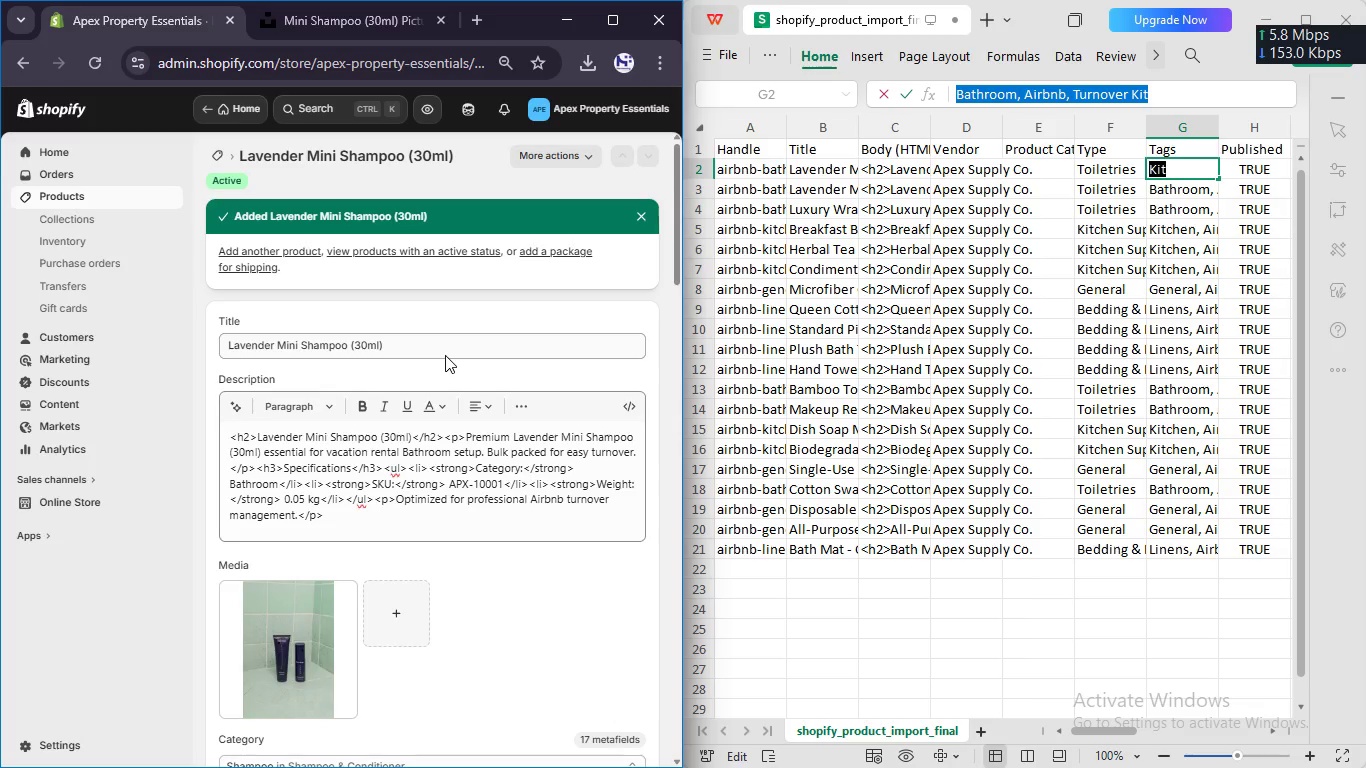 
scroll: coordinate [445, 355], scroll_direction: down, amount: 1.0
 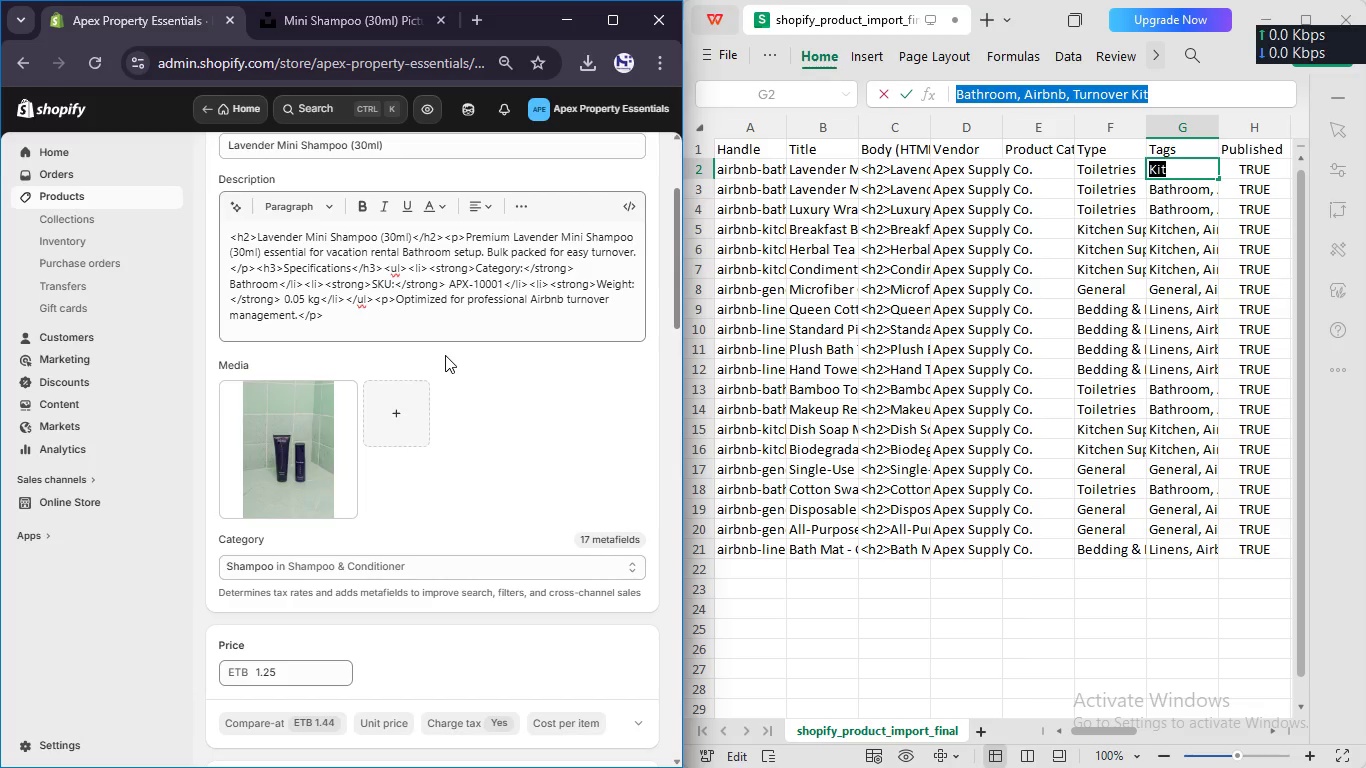 
scroll: coordinate [445, 355], scroll_direction: none, amount: 0.0
 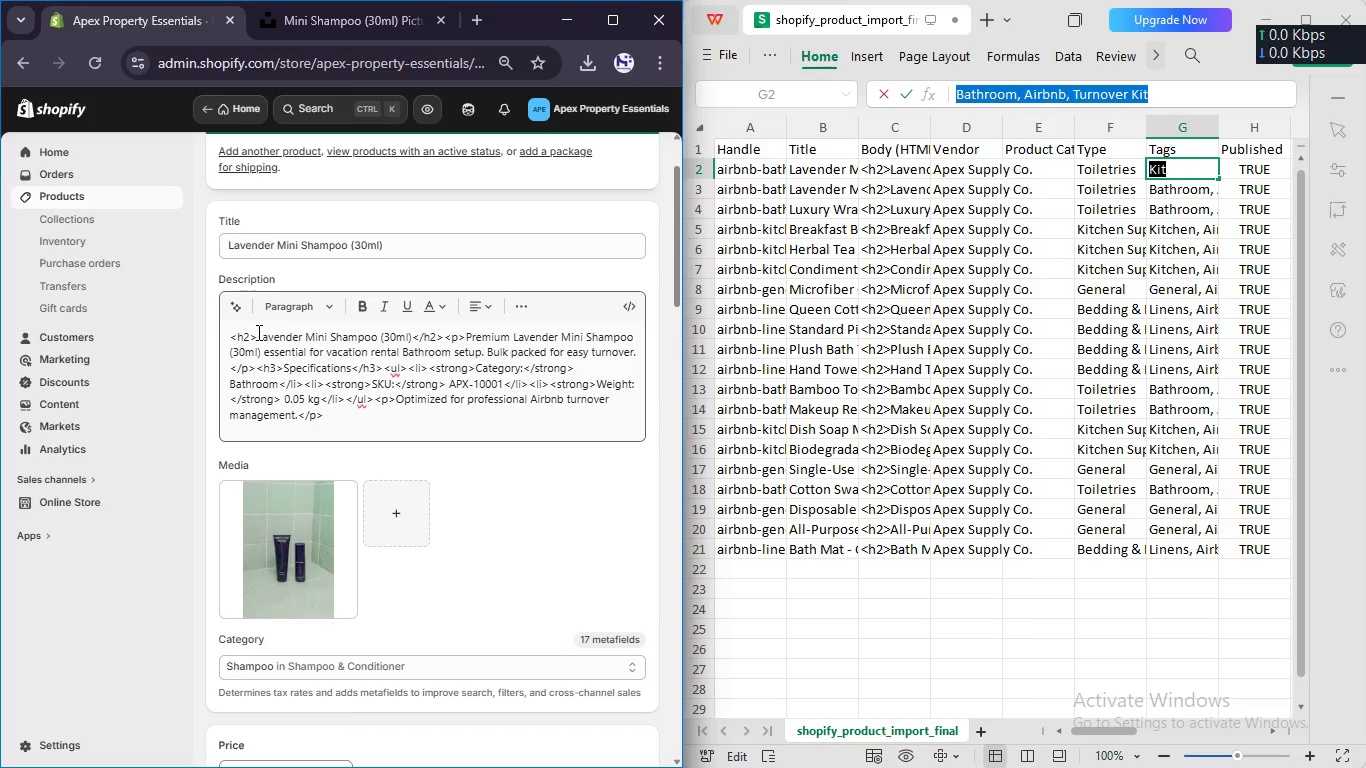 
left_click([258, 332])
 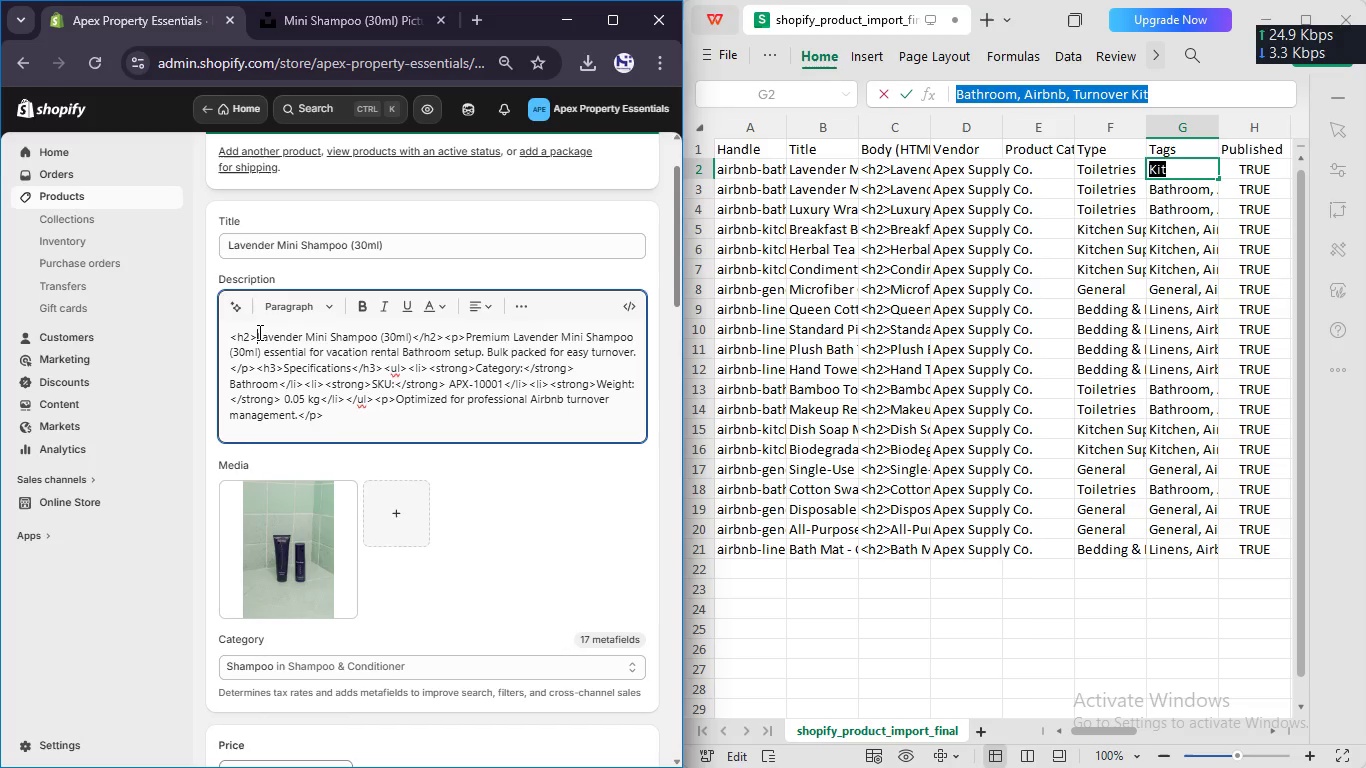 
hold_key(key=Backspace, duration=0.41)
 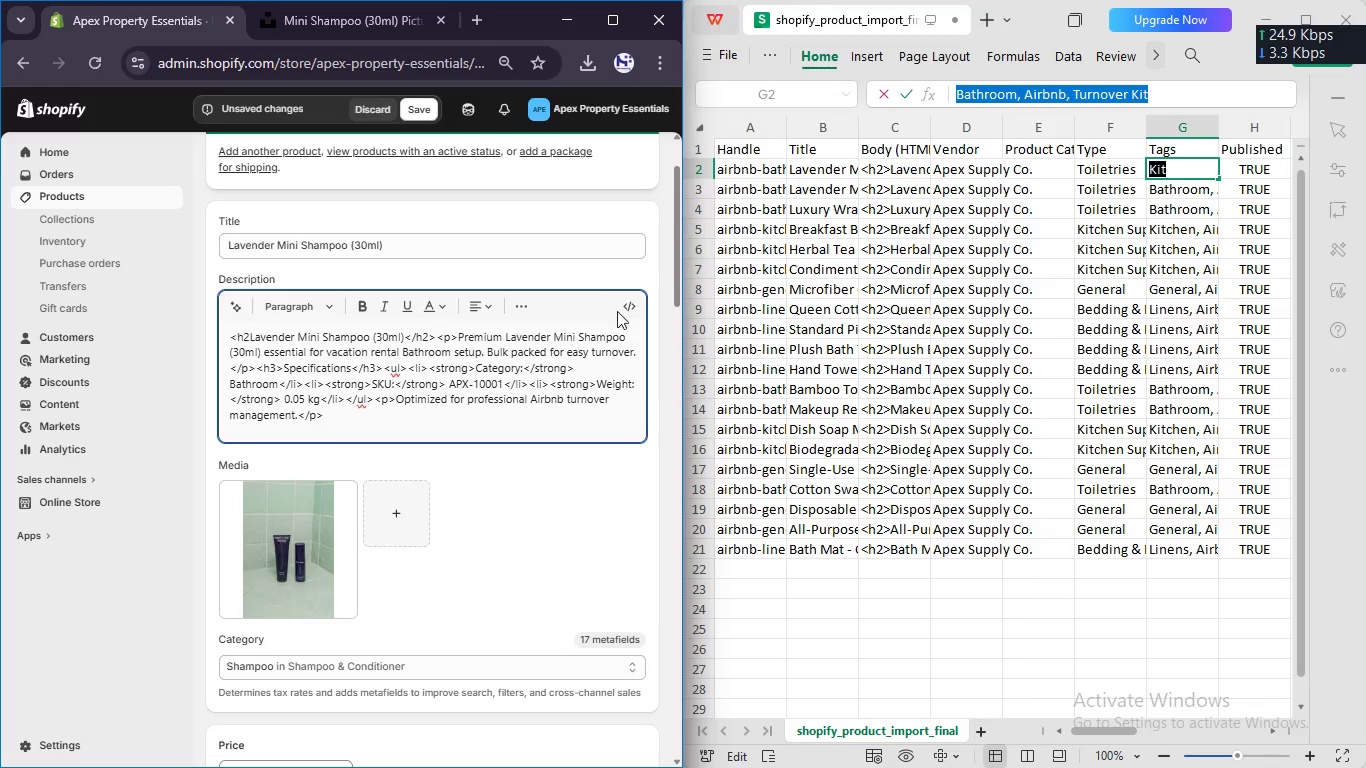 
left_click([629, 314])
 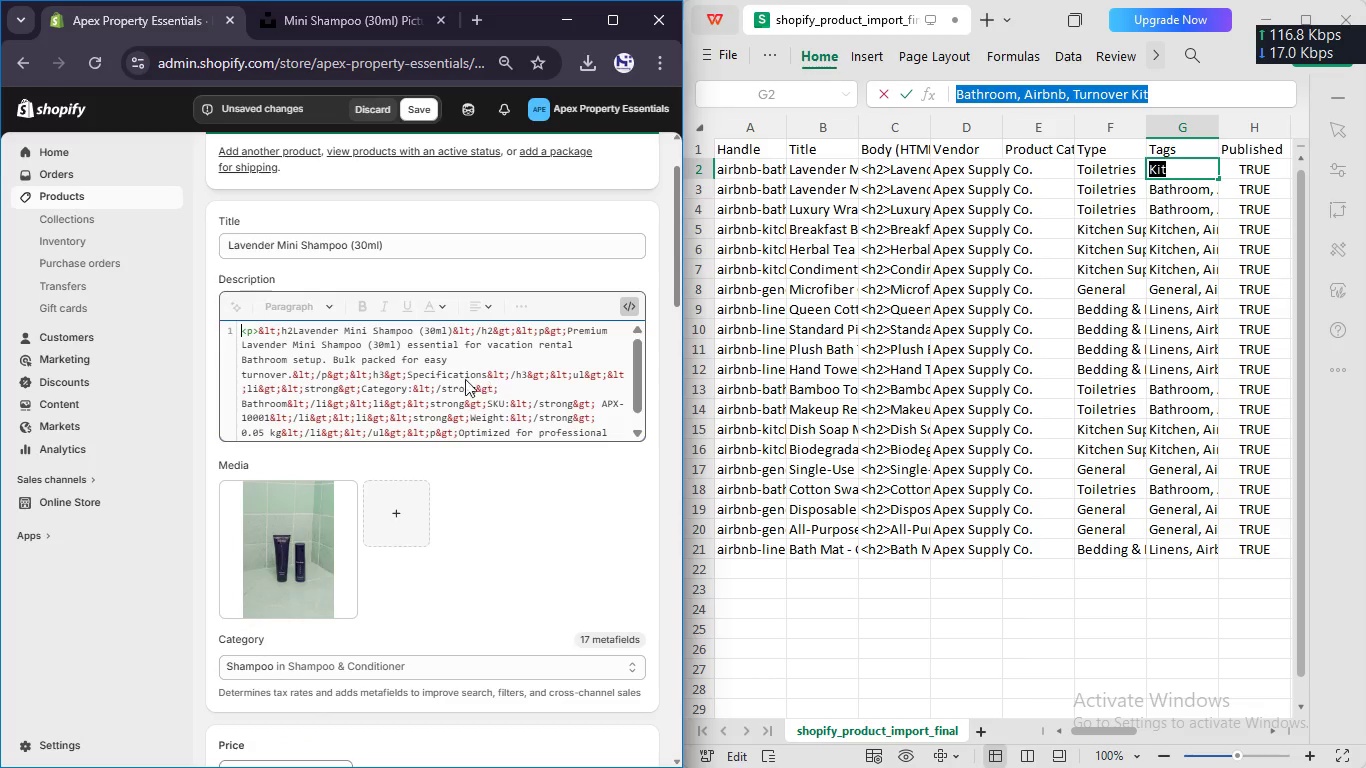 
scroll: coordinate [451, 375], scroll_direction: up, amount: 3.0
 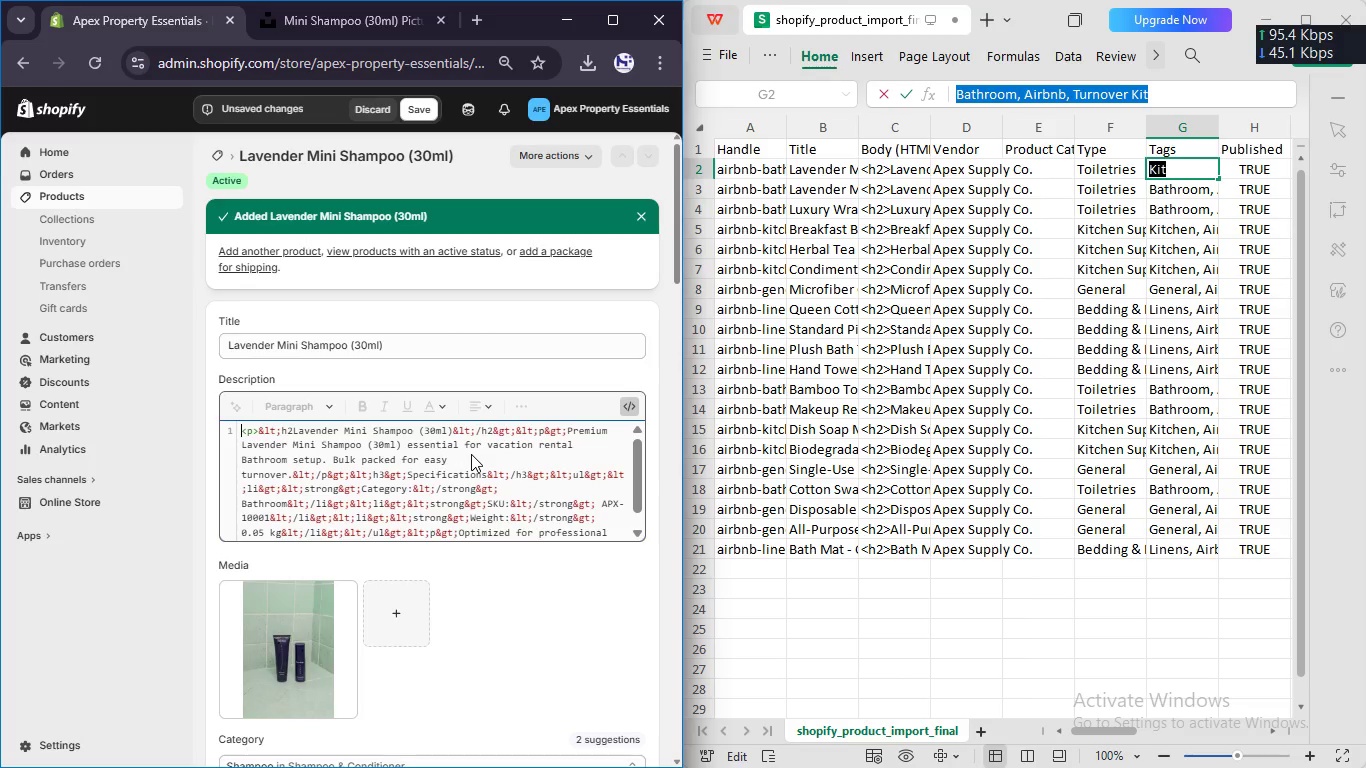 
scroll: coordinate [471, 454], scroll_direction: down, amount: 2.0
 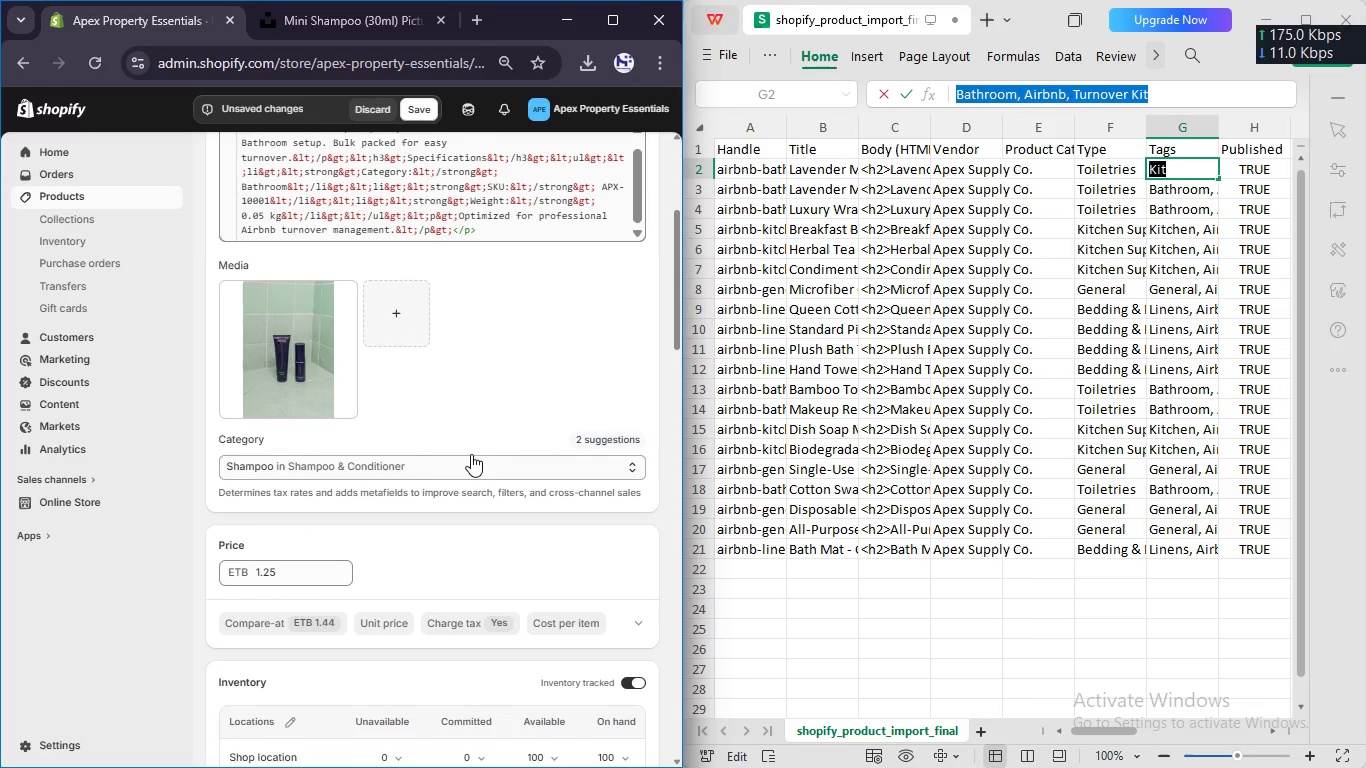 
scroll: coordinate [444, 374], scroll_direction: up, amount: 5.0
 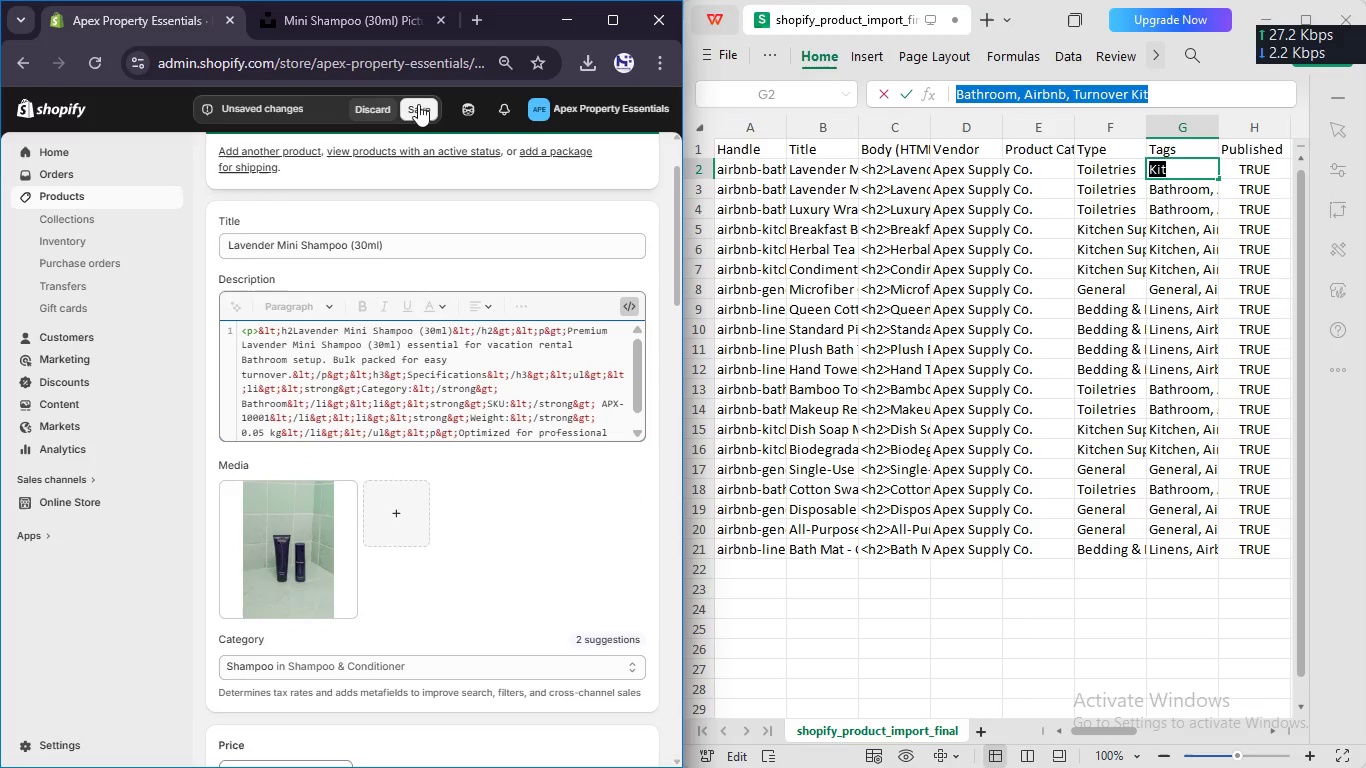 
left_click([415, 108])
 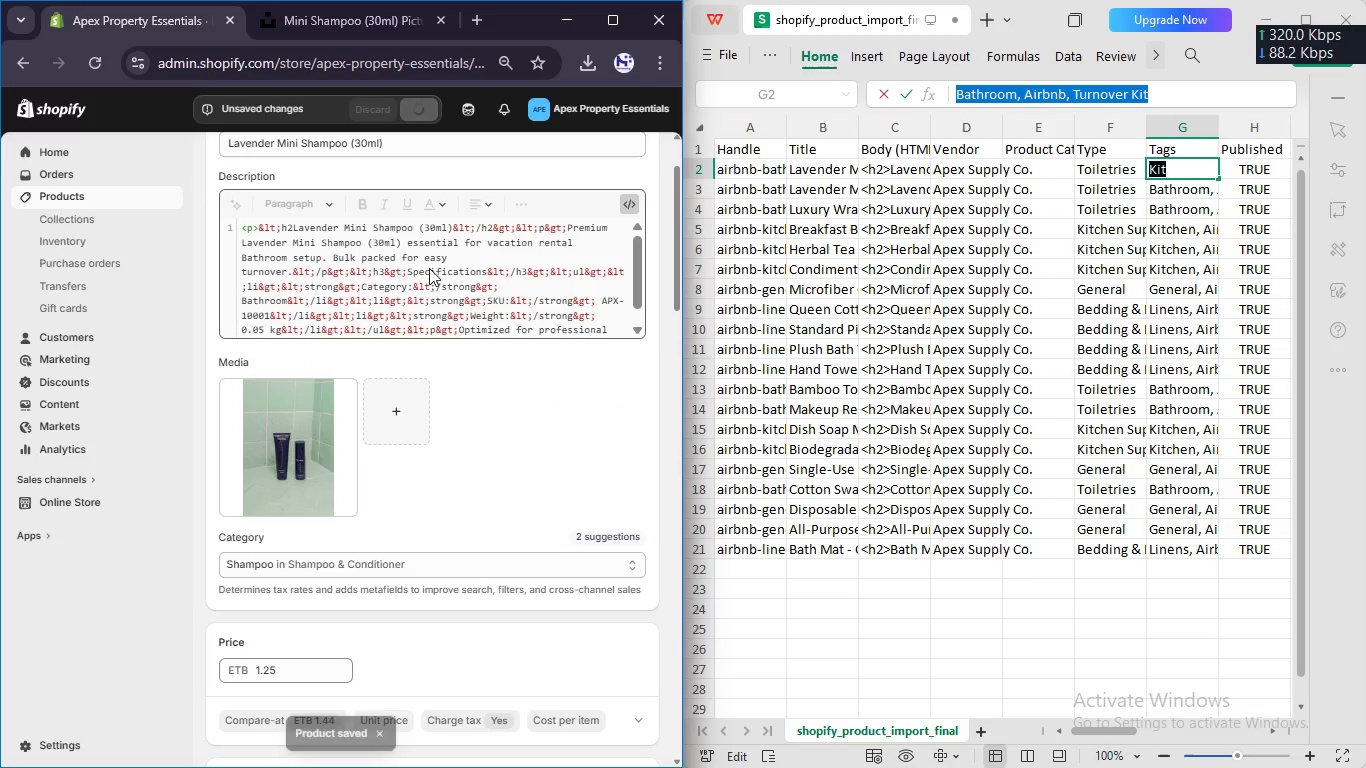 
wait(6.08)
 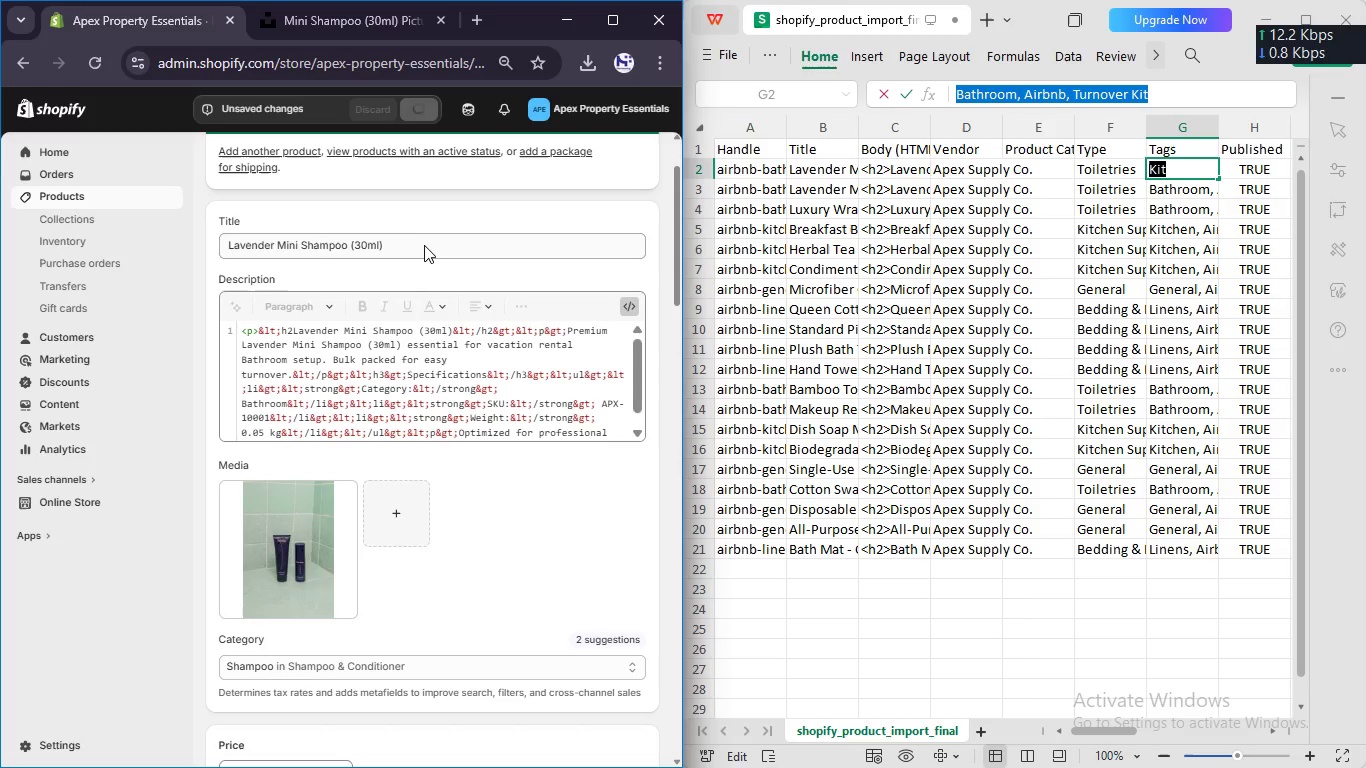 
left_click([636, 202])
 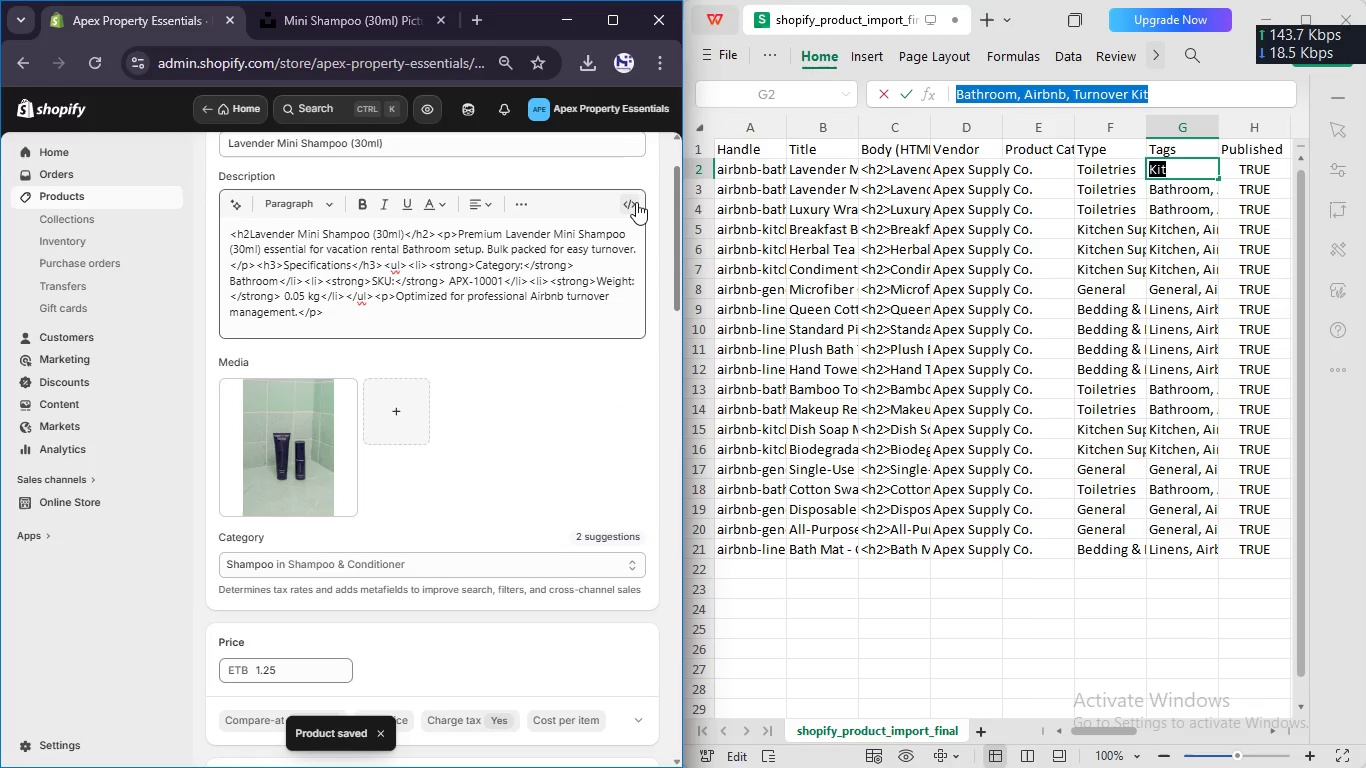 
left_click([636, 202])
 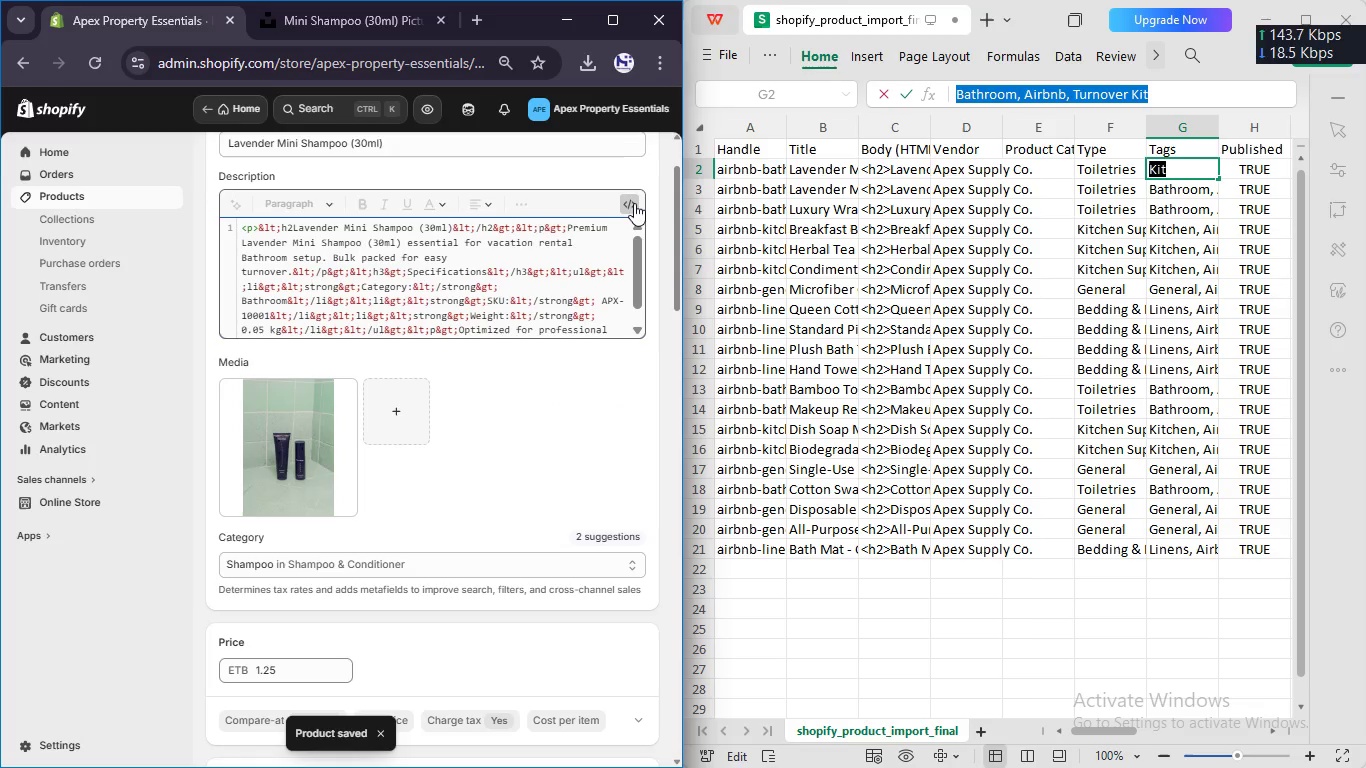 
scroll: coordinate [539, 239], scroll_direction: down, amount: 7.0
 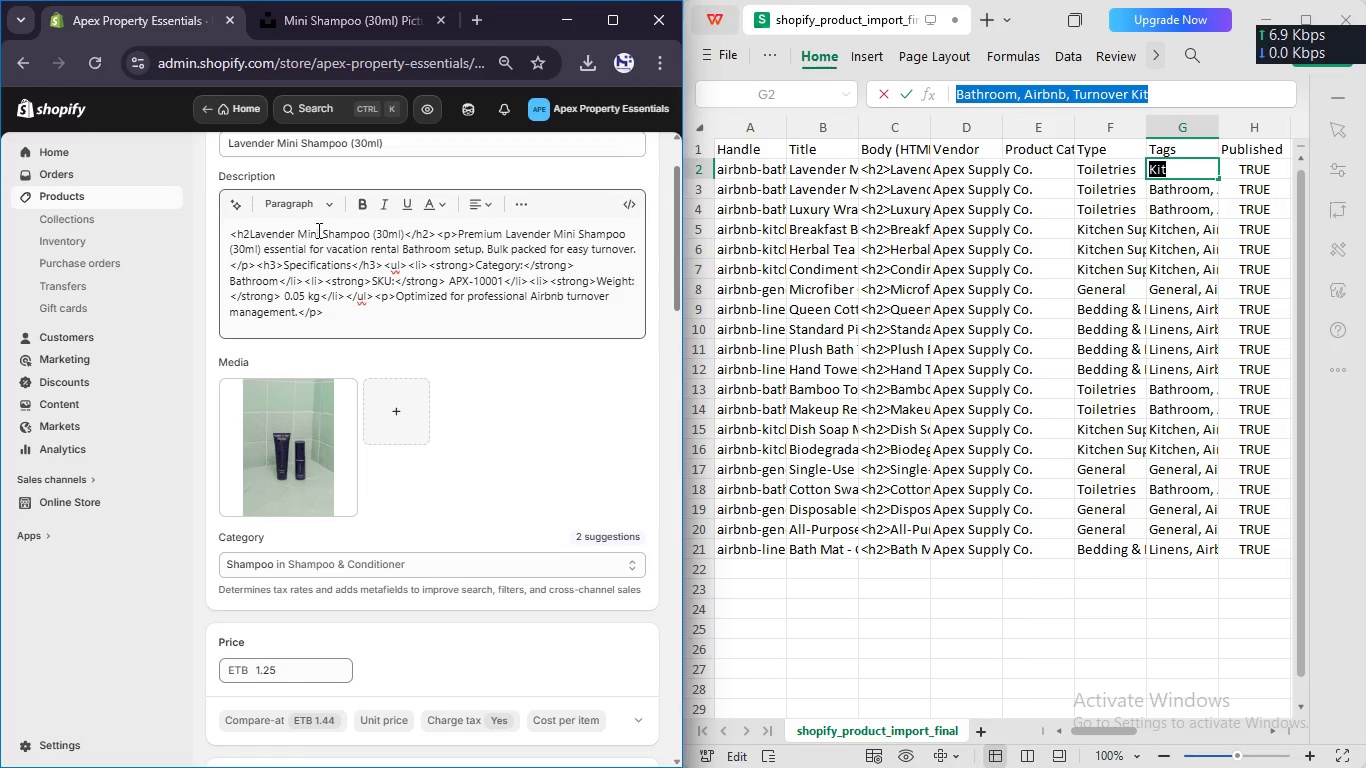 
left_click([247, 238])
 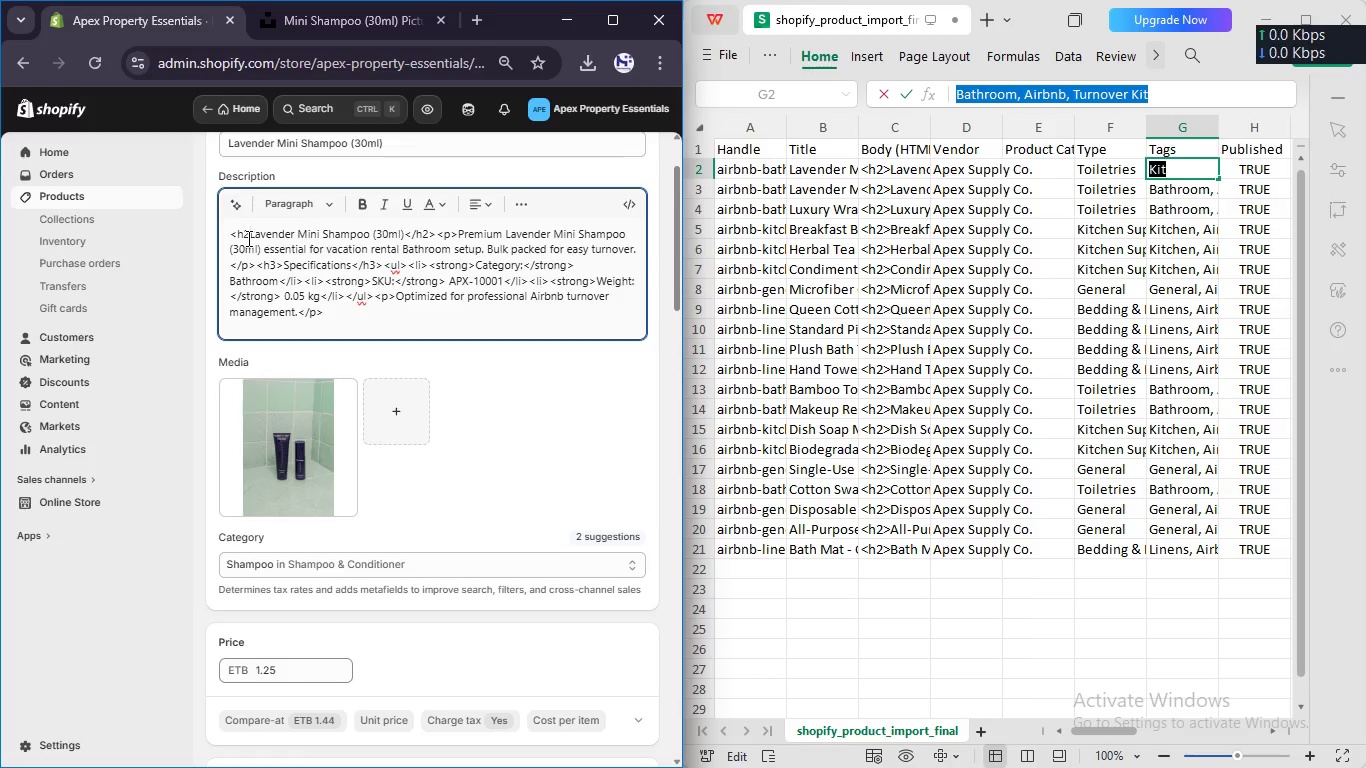 
key(Backspace)
 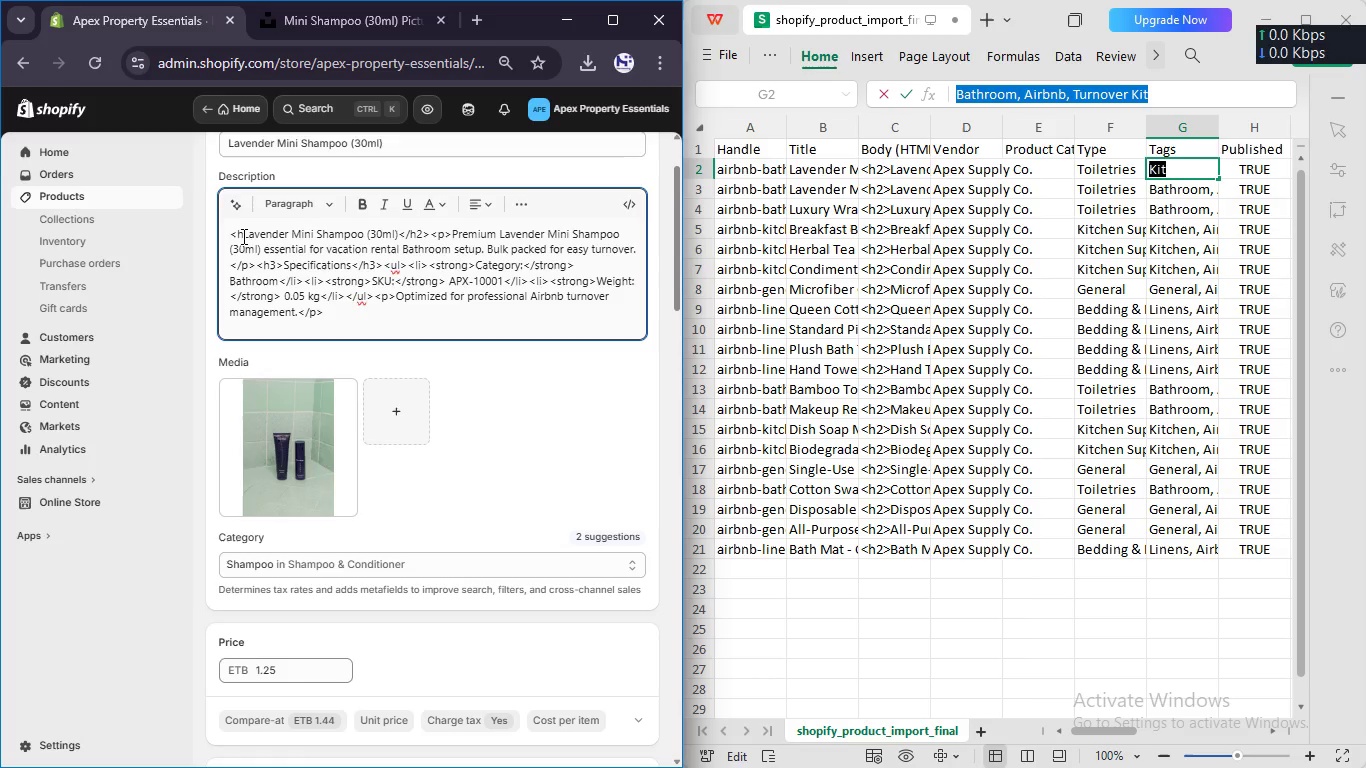 
key(Backspace)
 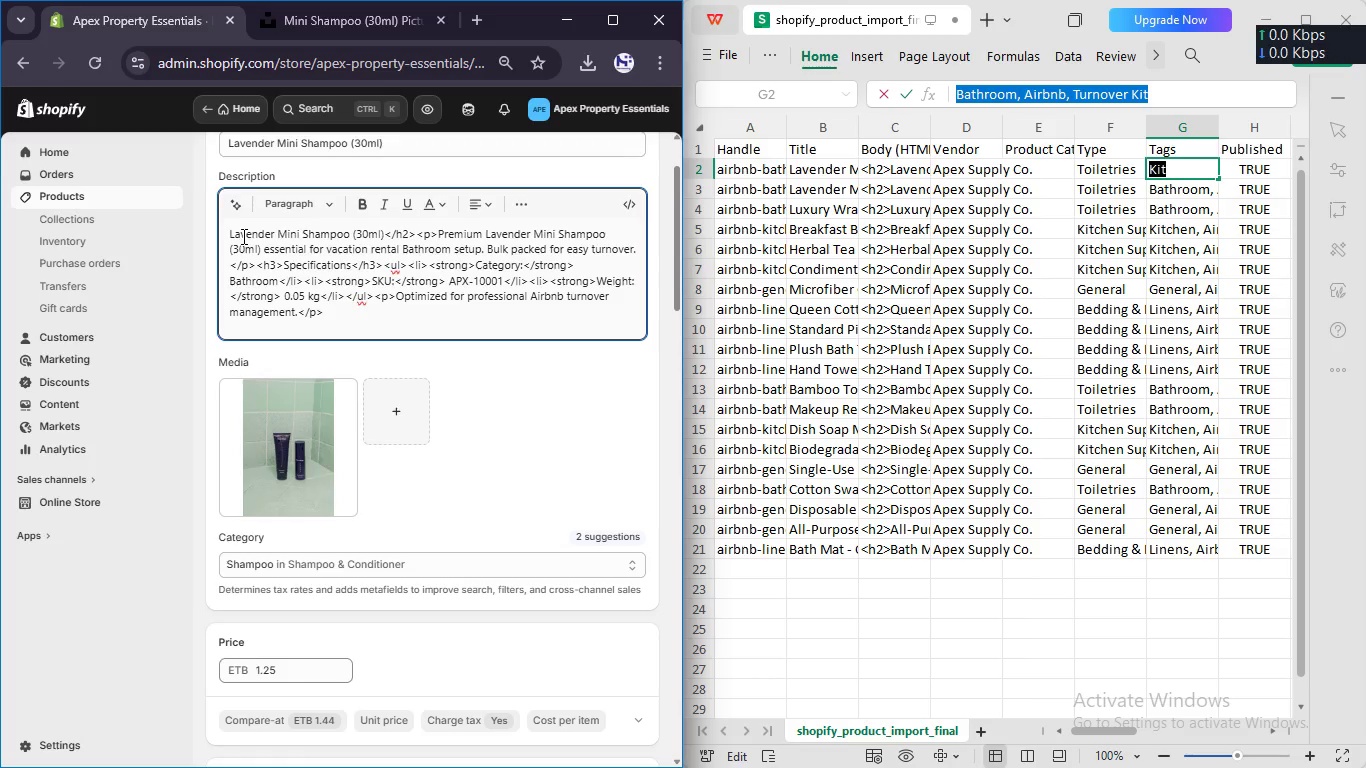 
key(Backspace)
 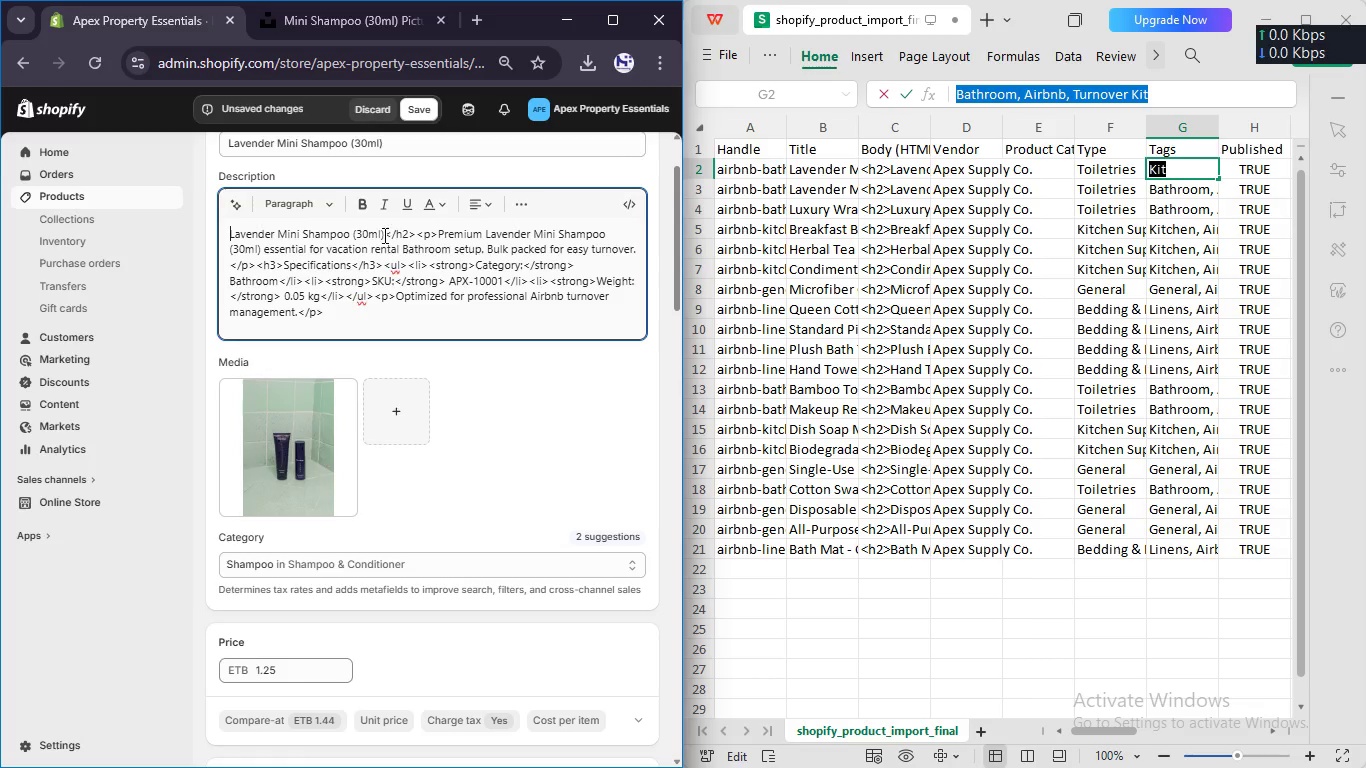 
left_click_drag(start_coordinate=[384, 235], to_coordinate=[438, 230])
 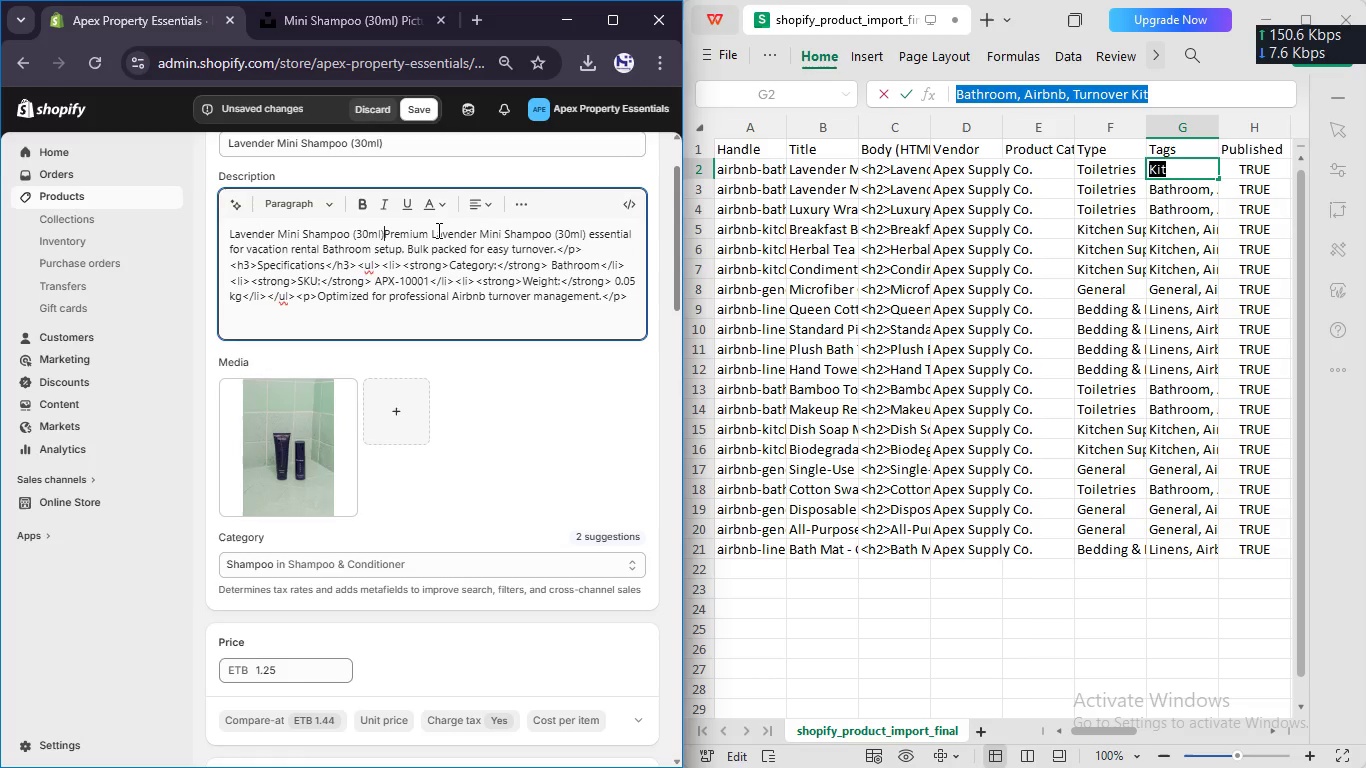 
key(Backspace)
 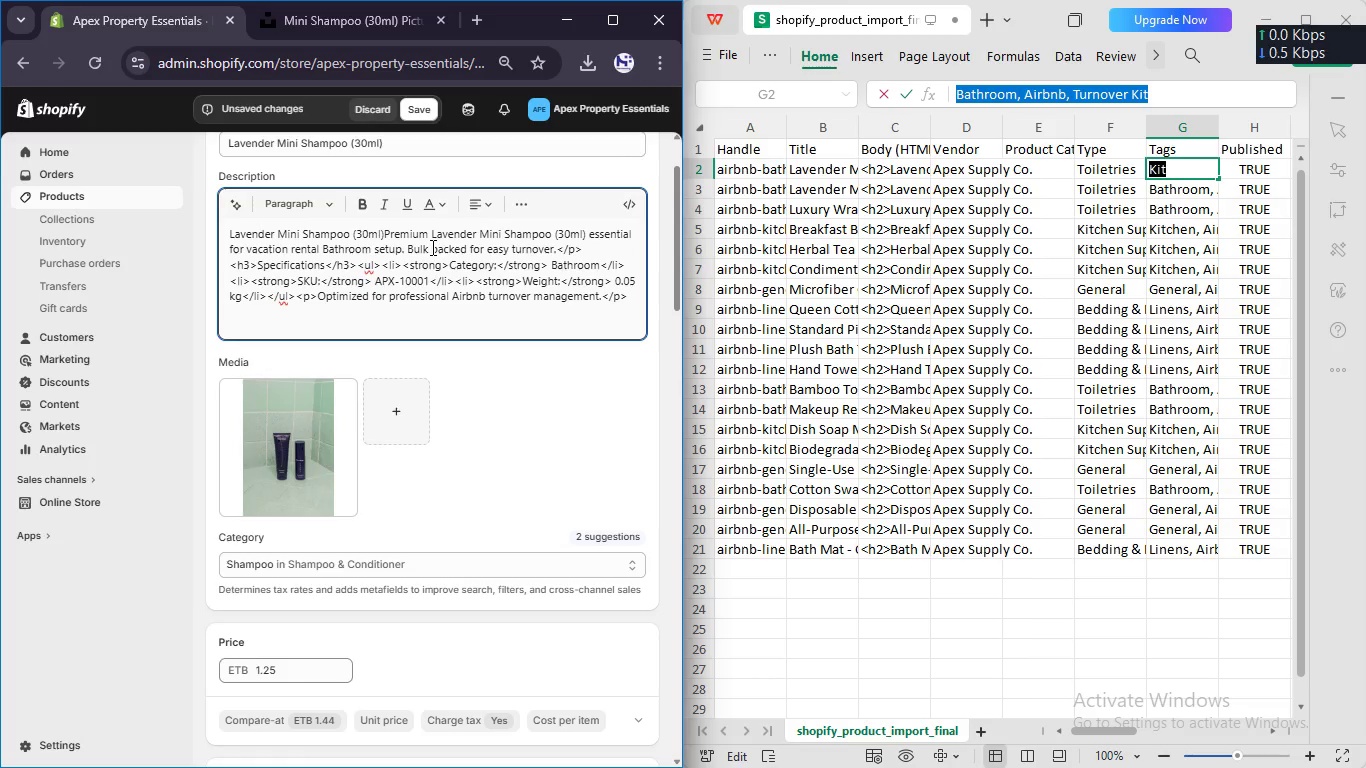 
key(Enter)
 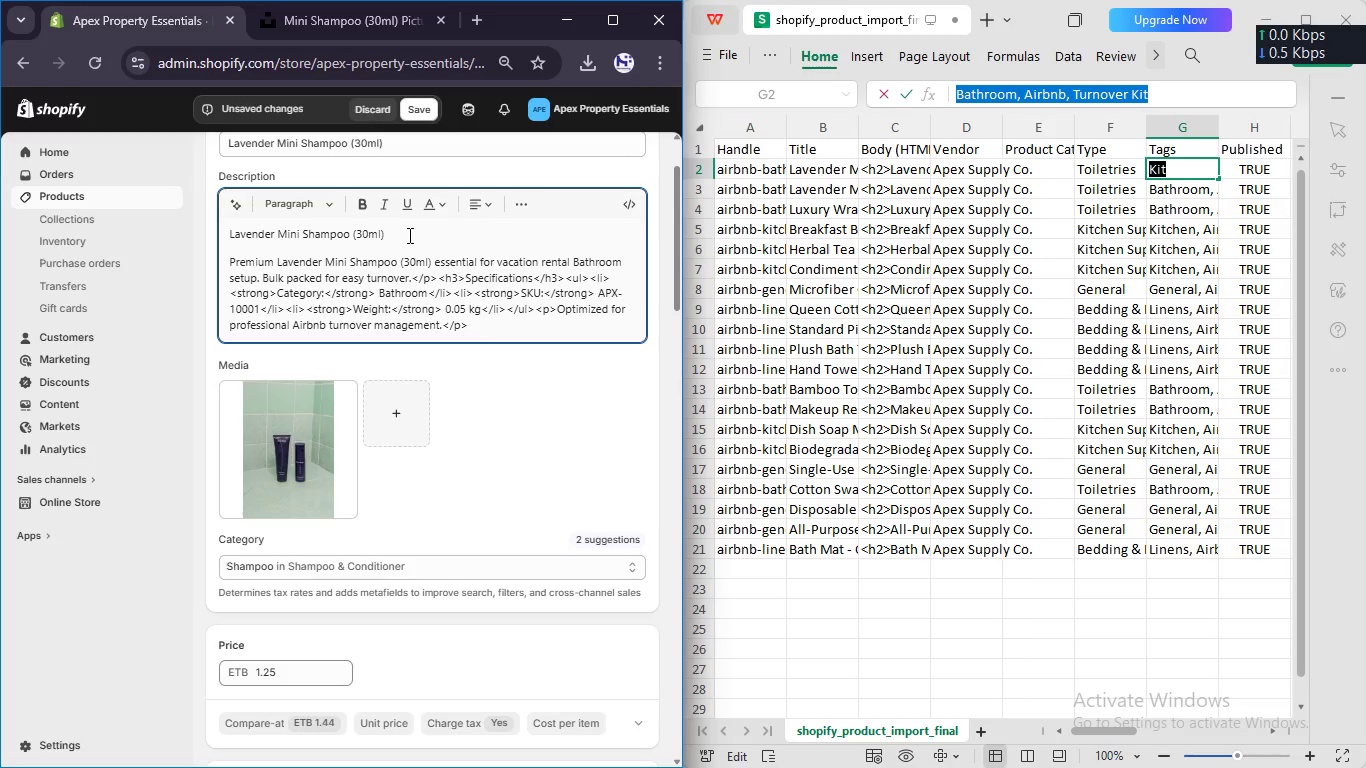 
left_click_drag(start_coordinate=[408, 235], to_coordinate=[223, 235])
 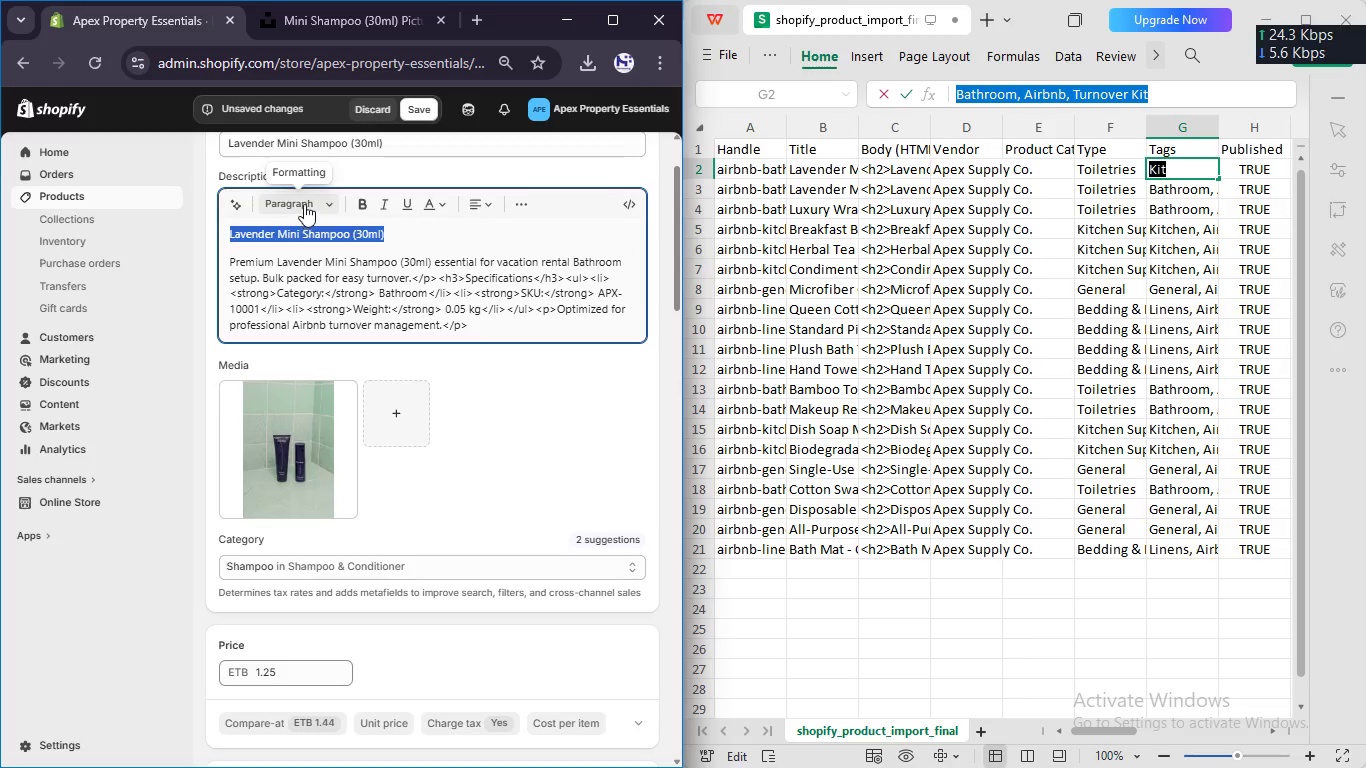 
left_click([304, 204])
 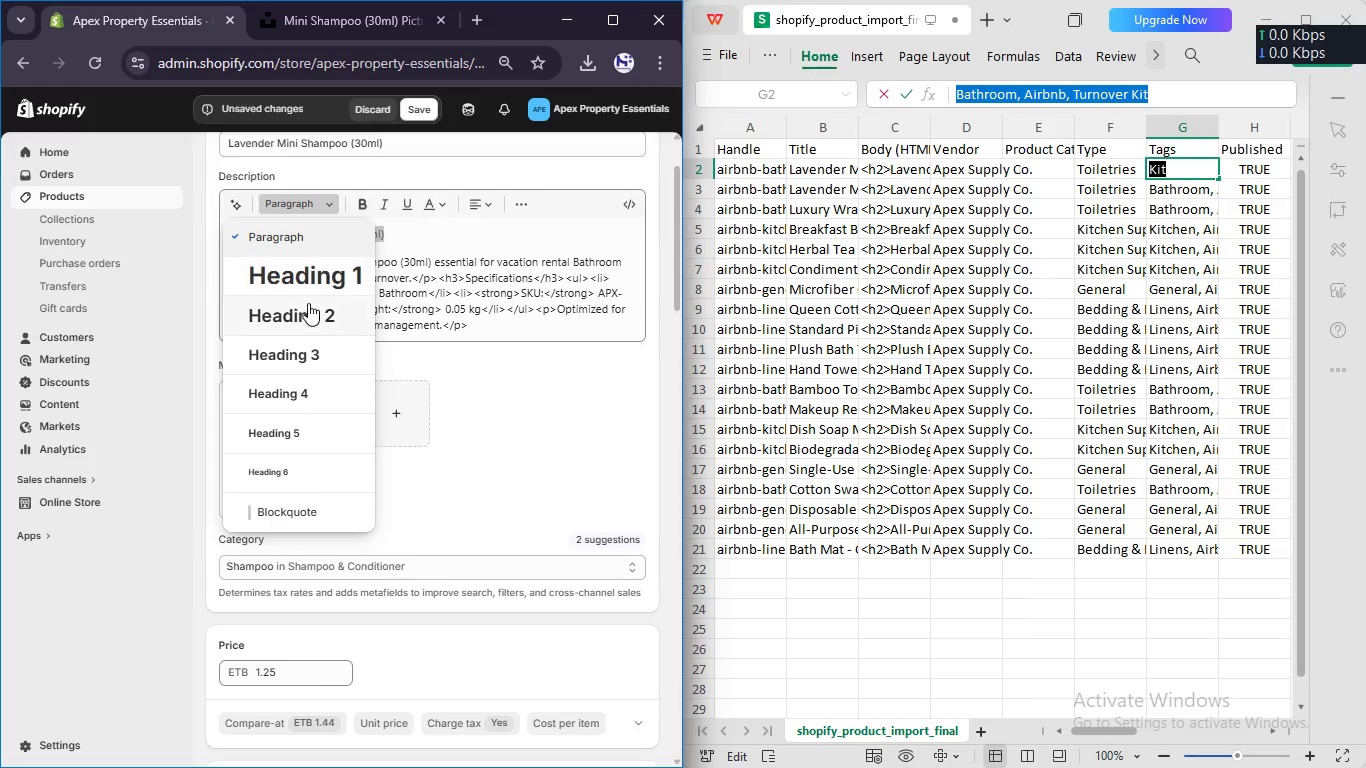 
left_click([308, 303])
 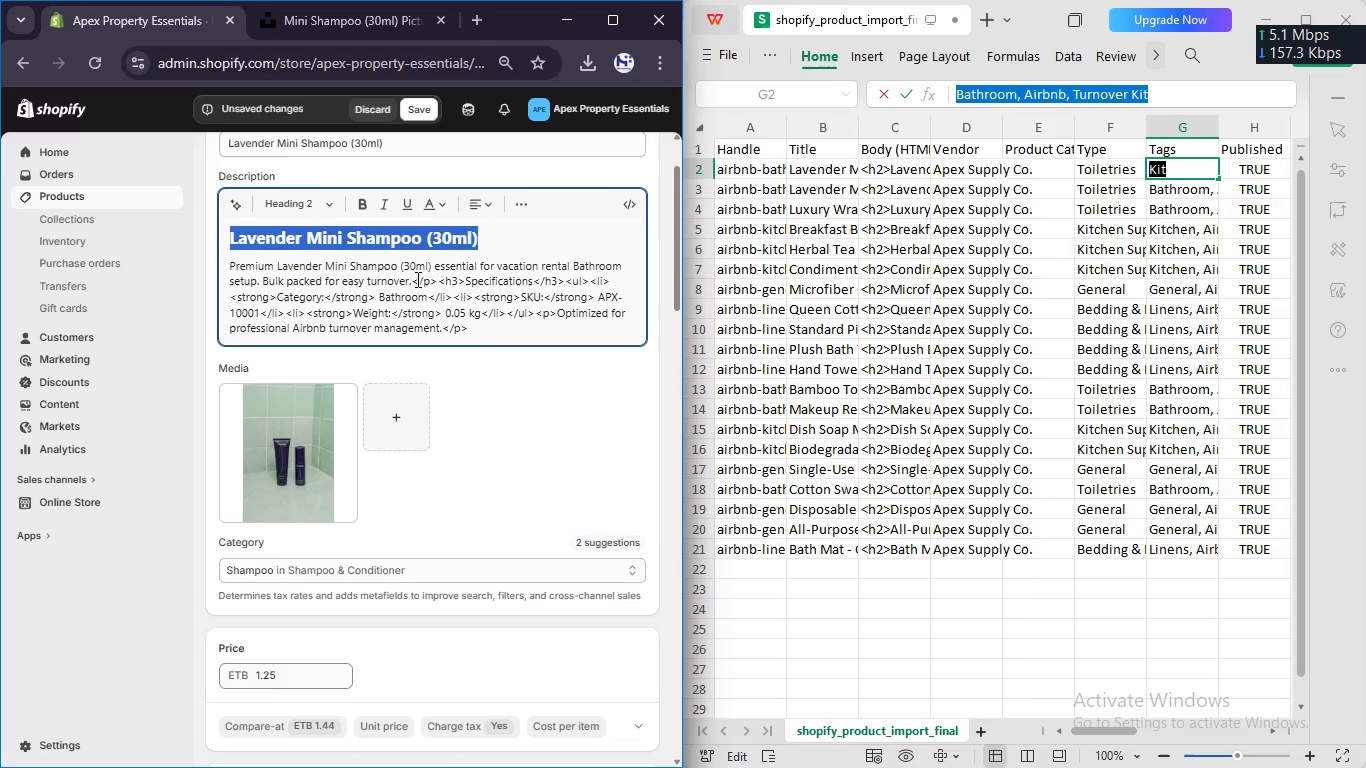 
left_click_drag(start_coordinate=[411, 279], to_coordinate=[459, 275])
 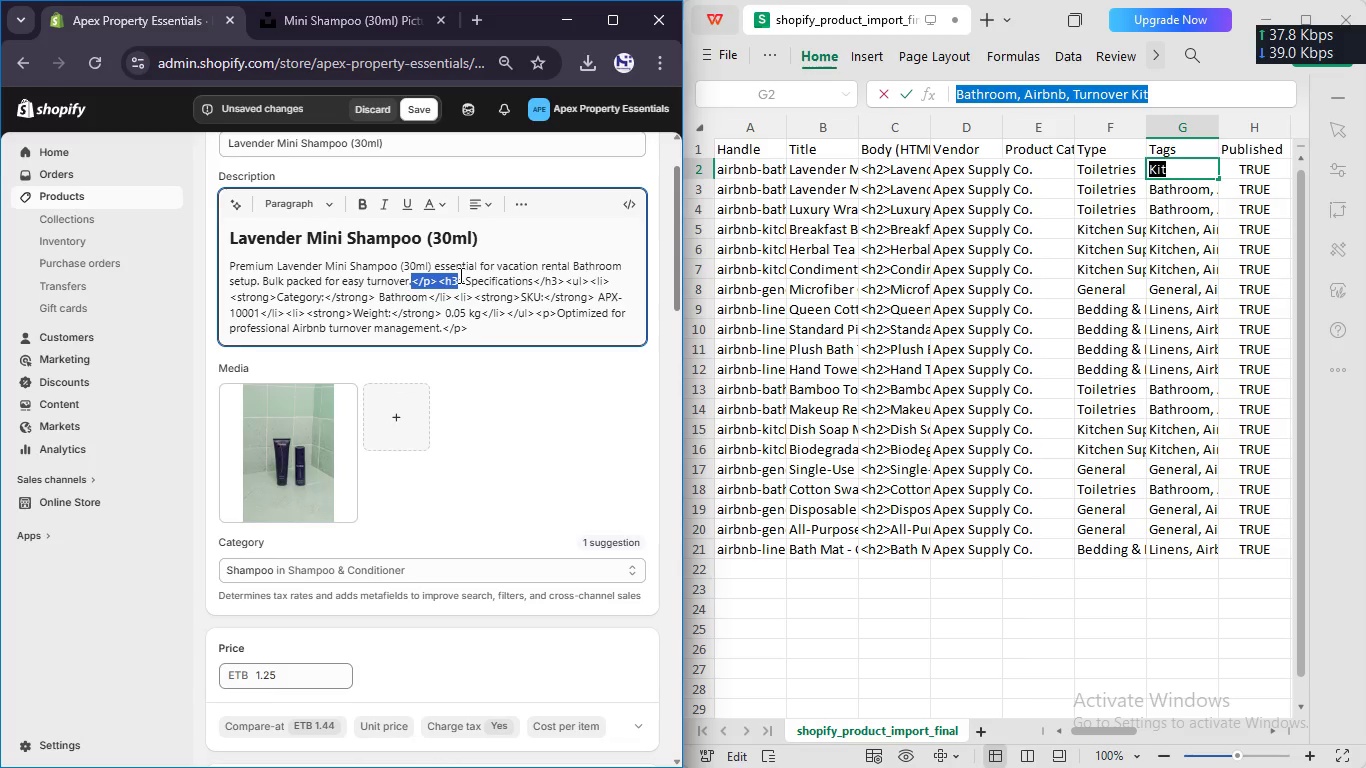 
left_click_drag(start_coordinate=[459, 275], to_coordinate=[464, 275])
 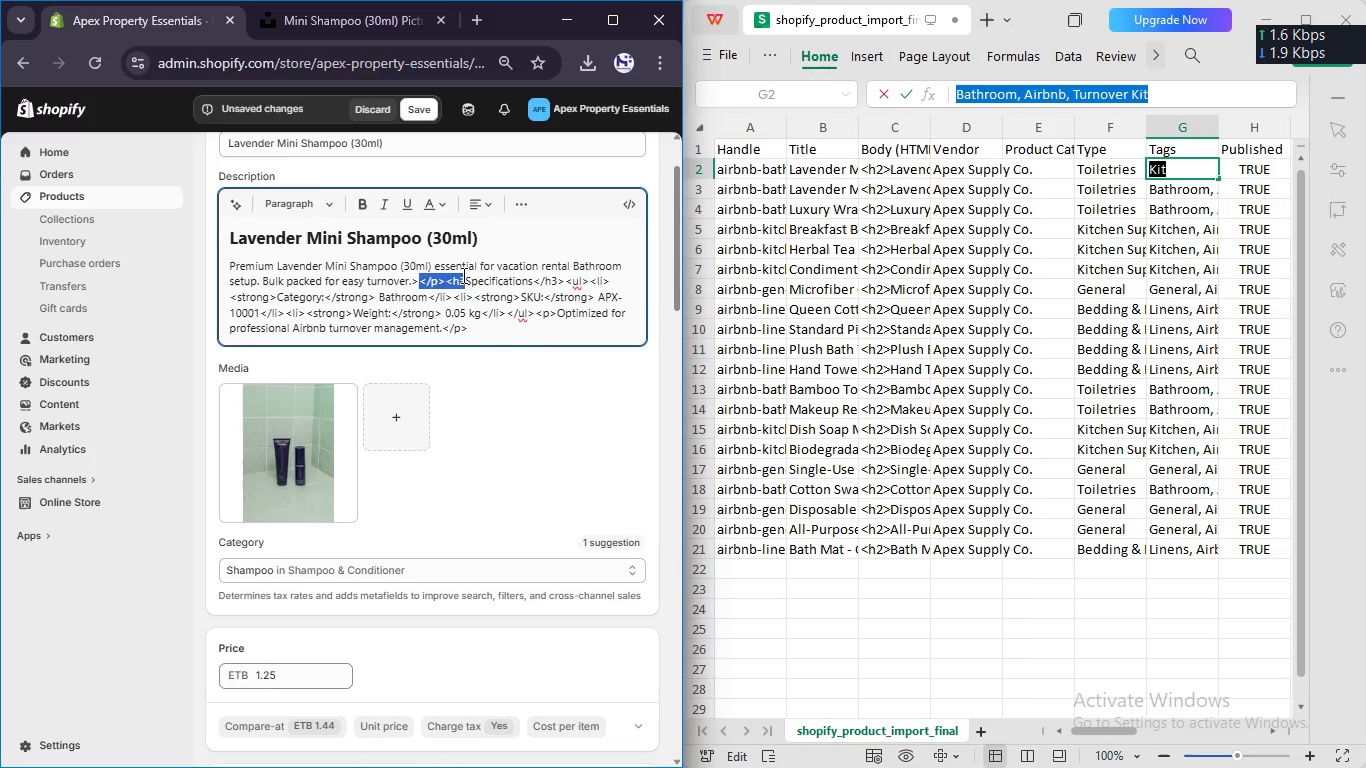 
key(Backspace)
 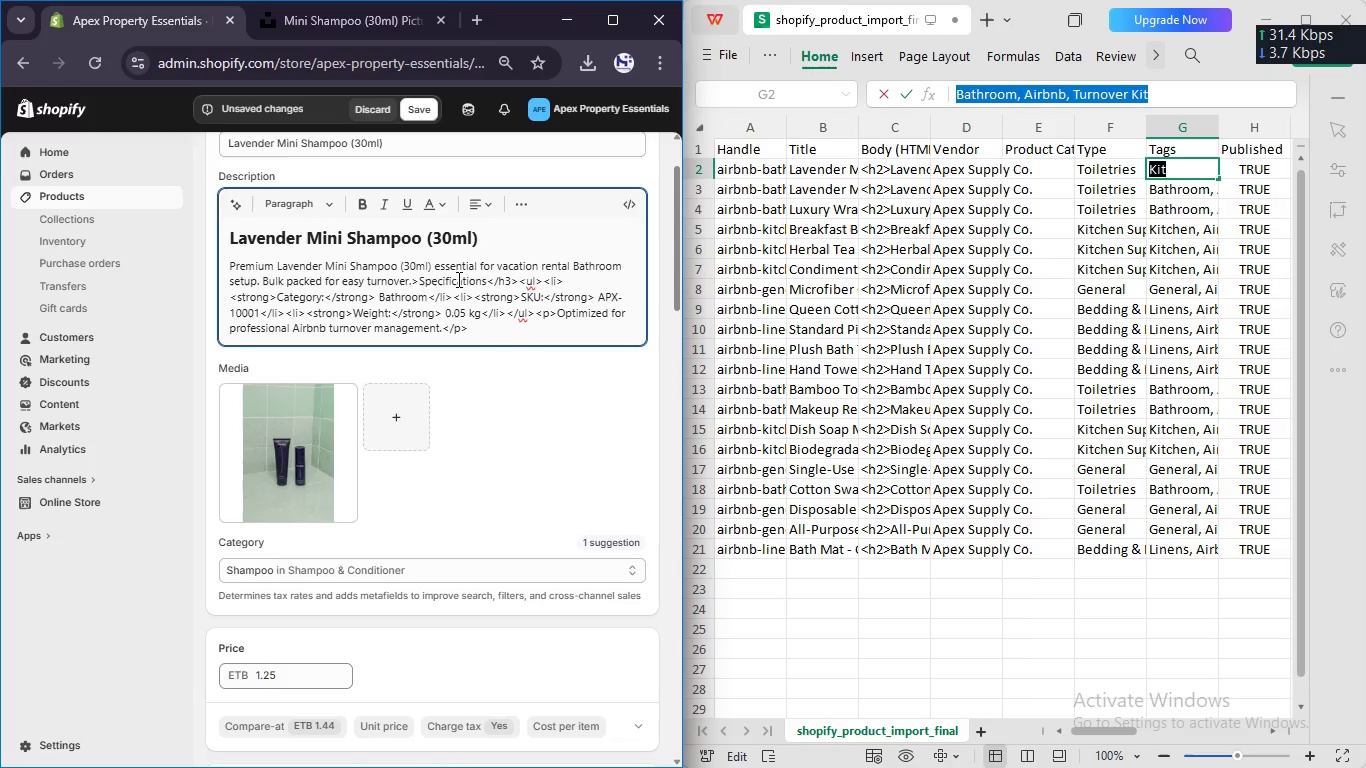 
key(Backspace)
 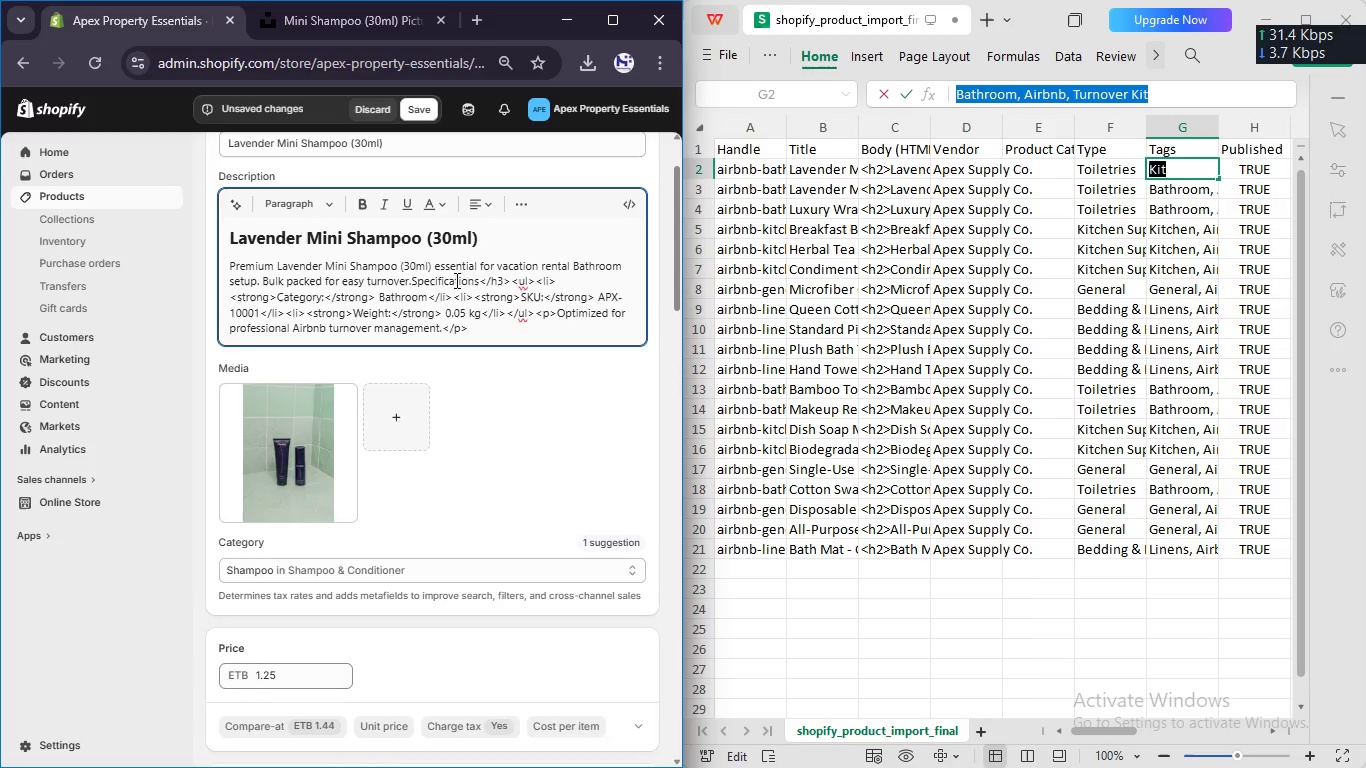 
key(Enter)
 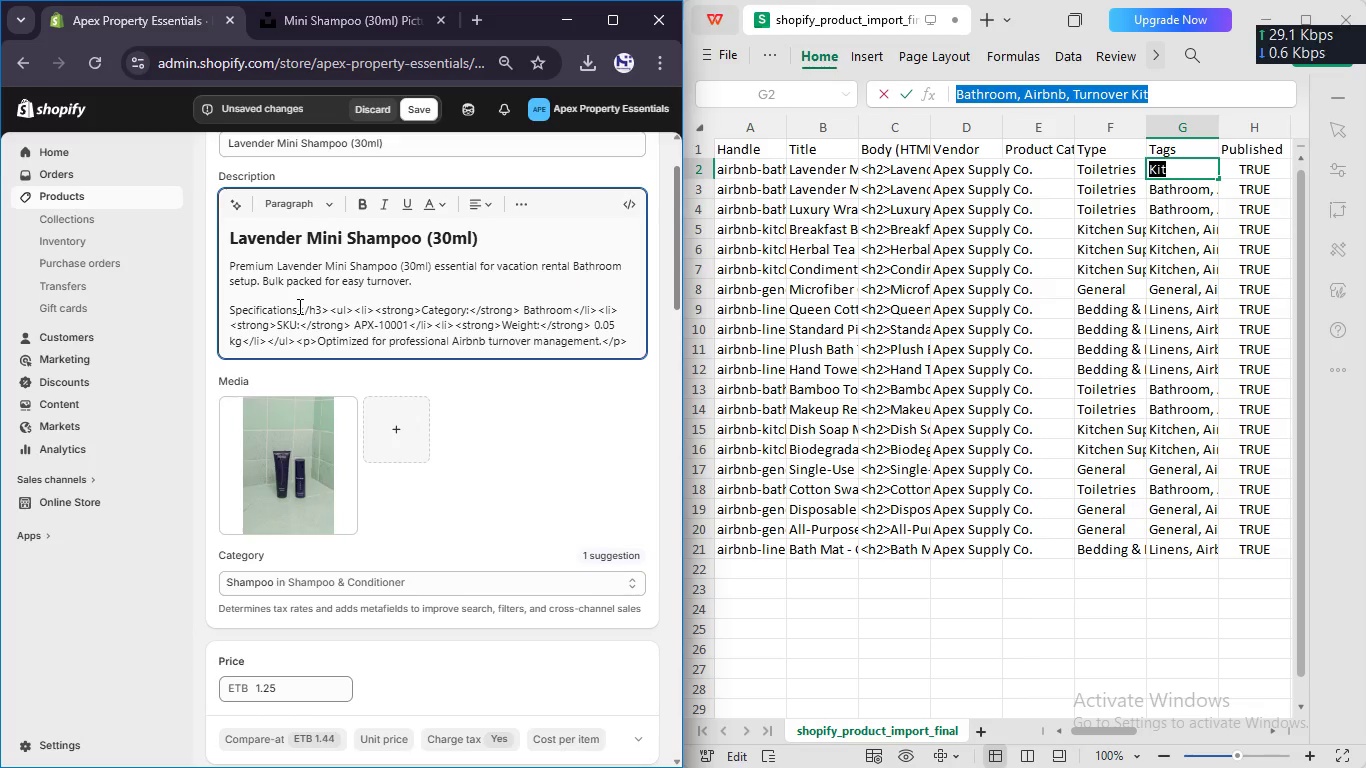 
left_click_drag(start_coordinate=[298, 306], to_coordinate=[420, 316])
 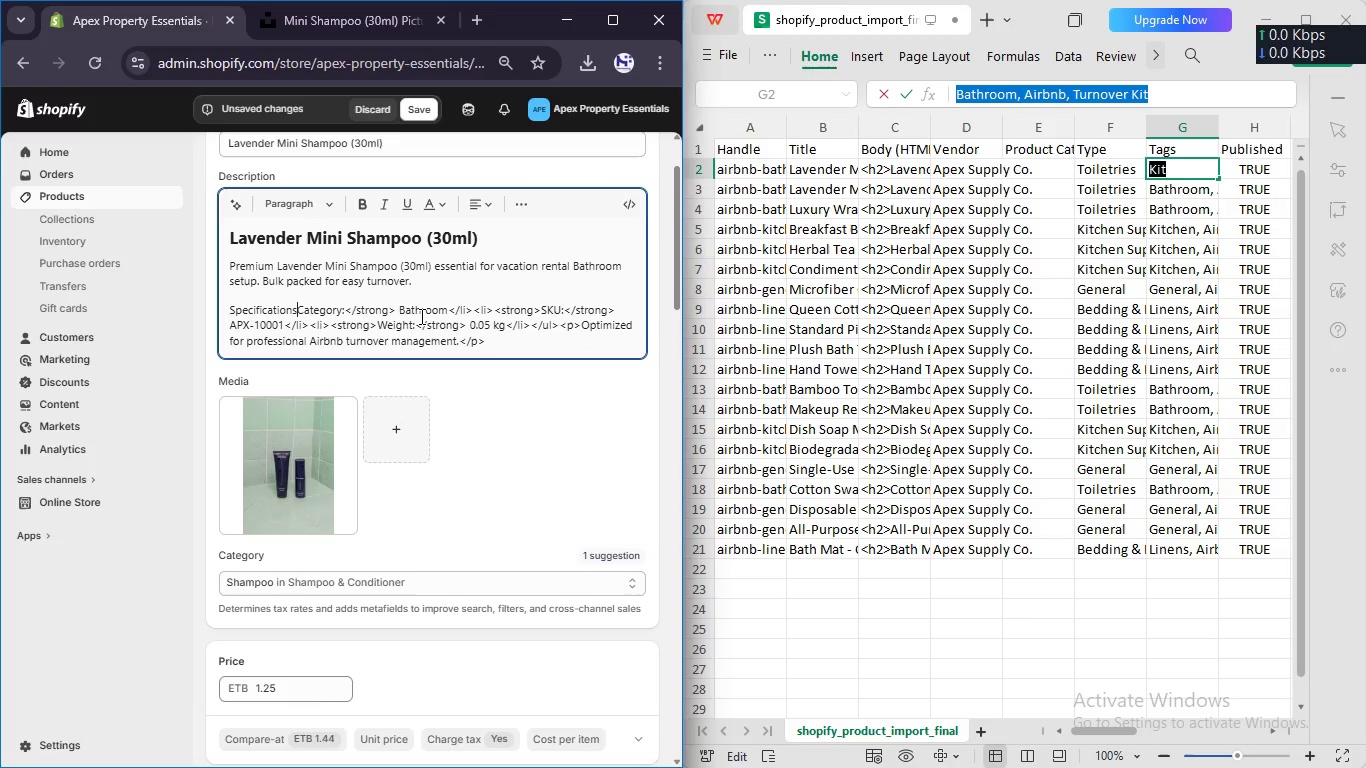 
key(Backspace)
 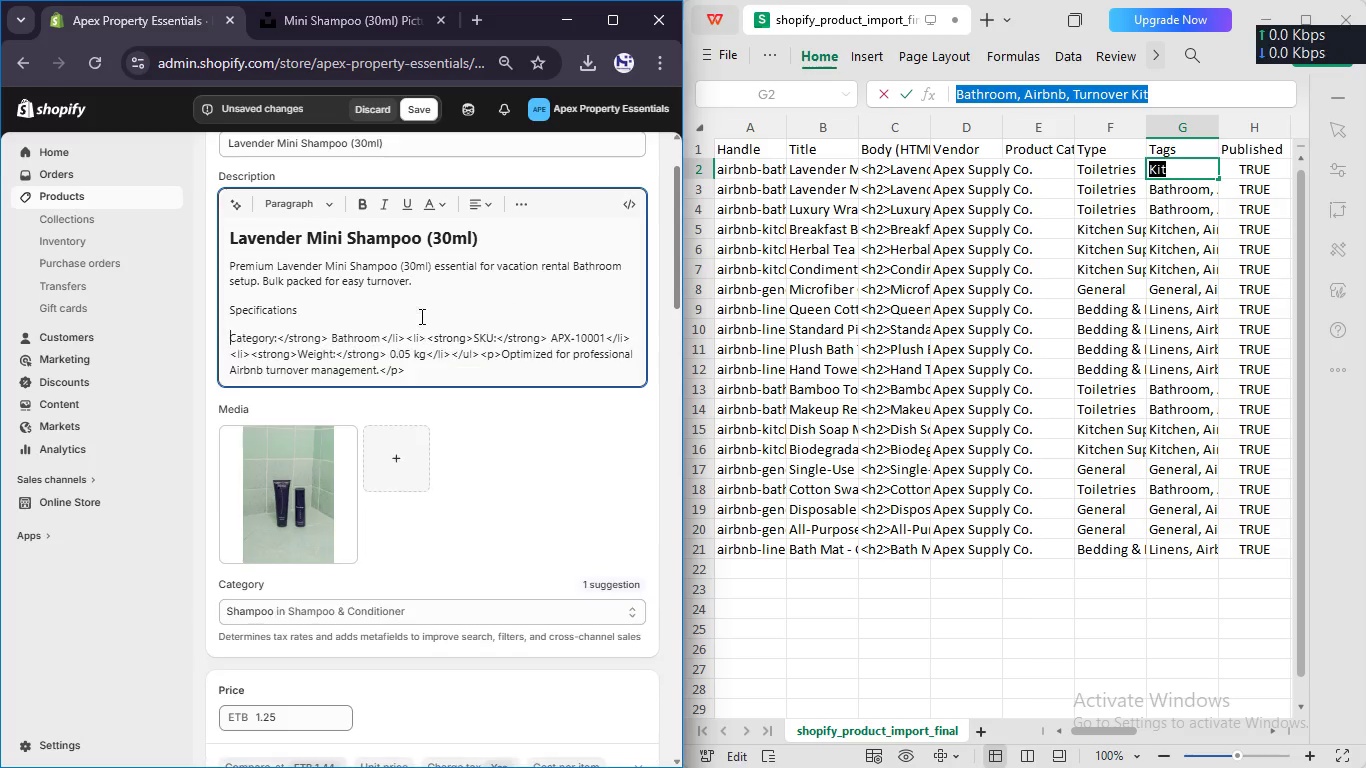 
hold_key(key=Enter, duration=0.31)
 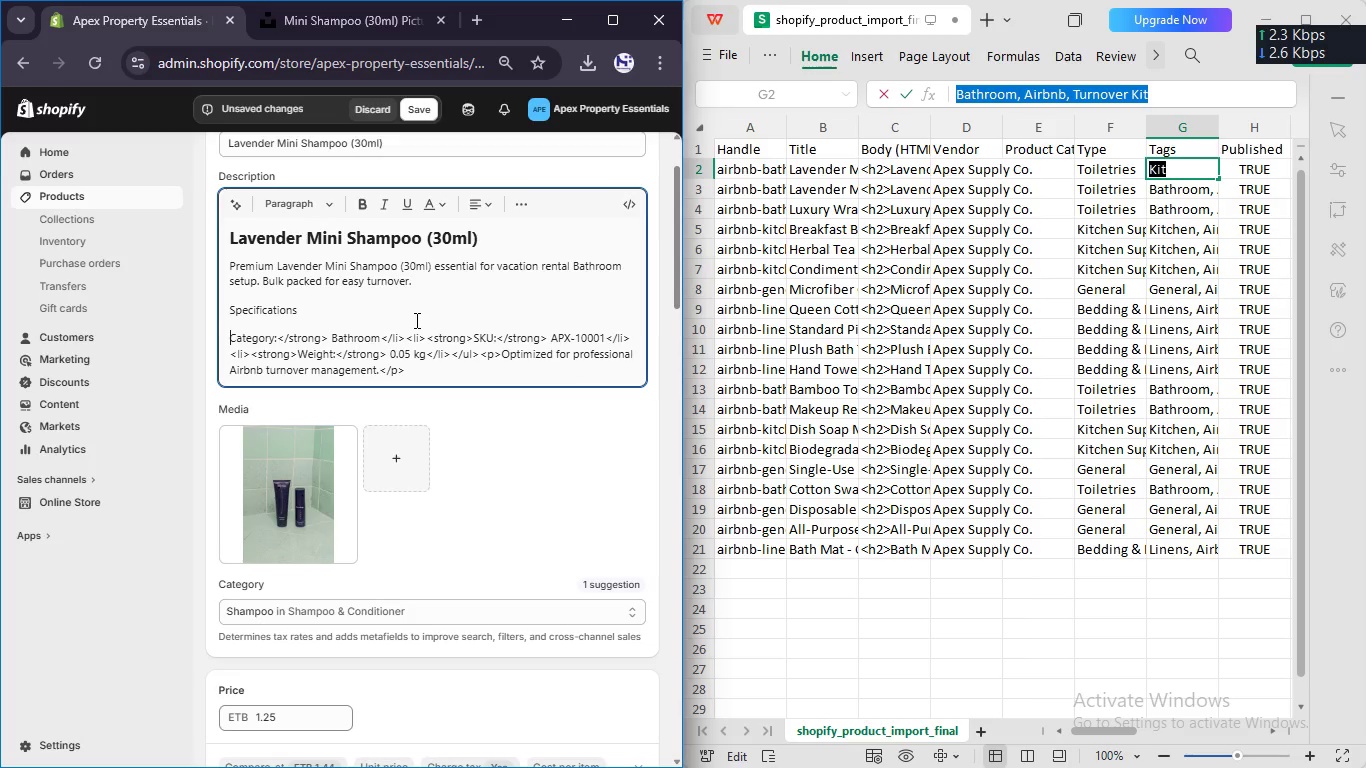 
key(Minus)
 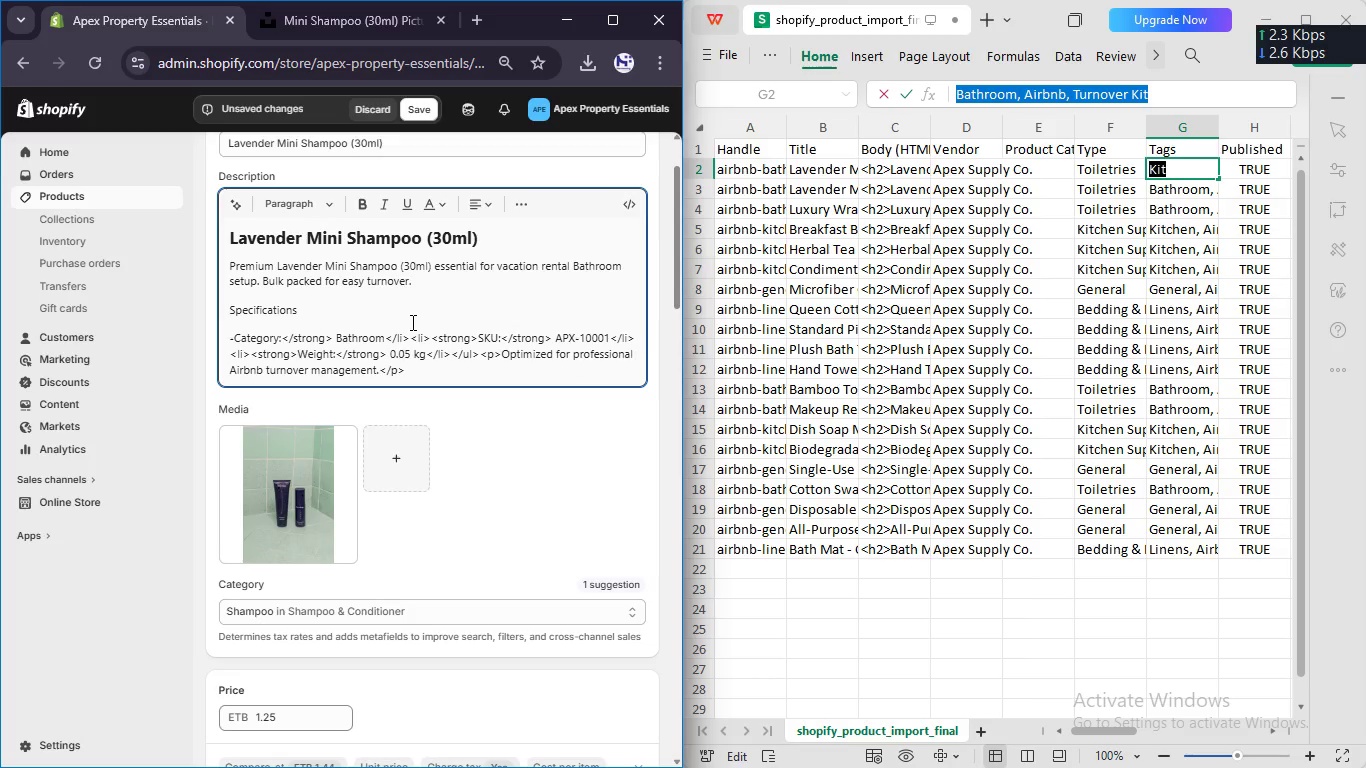 
key(Space)
 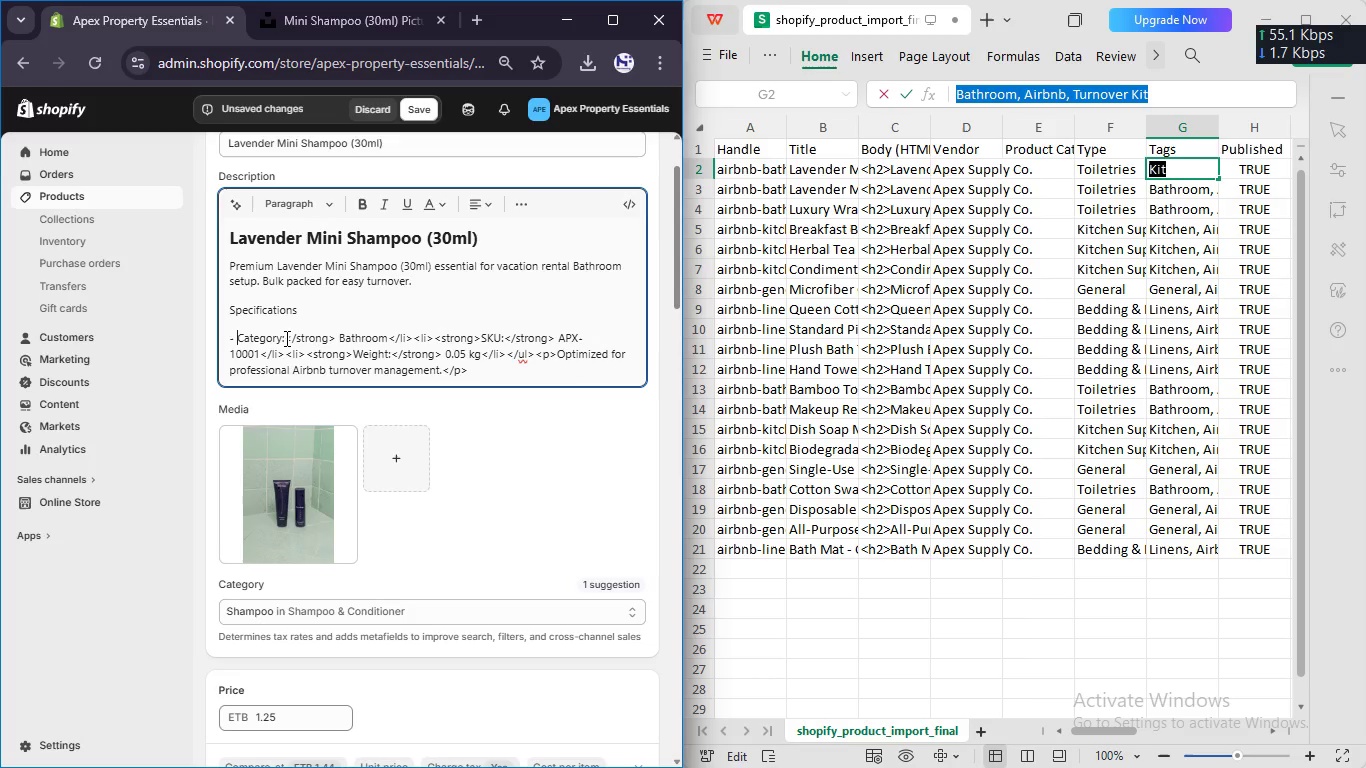 
left_click_drag(start_coordinate=[284, 338], to_coordinate=[332, 338])
 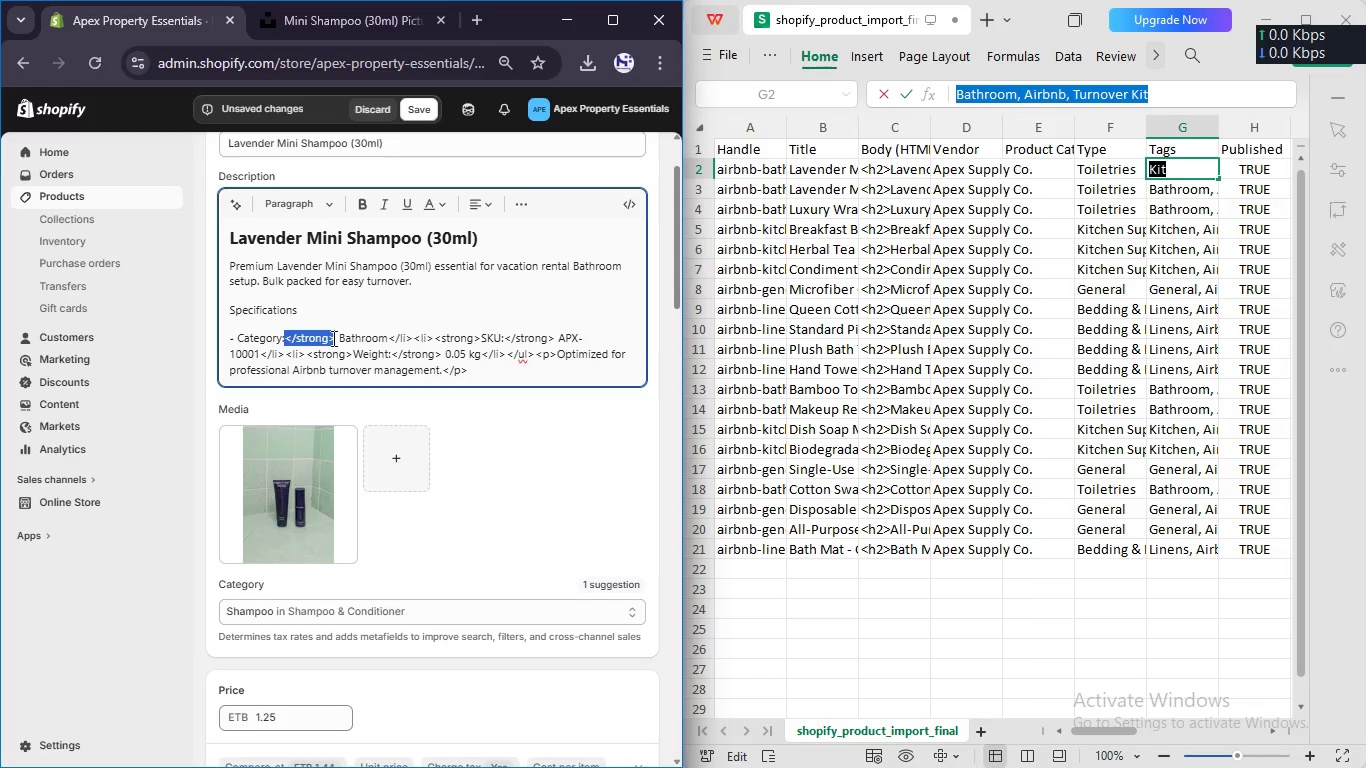 
key(Backspace)
 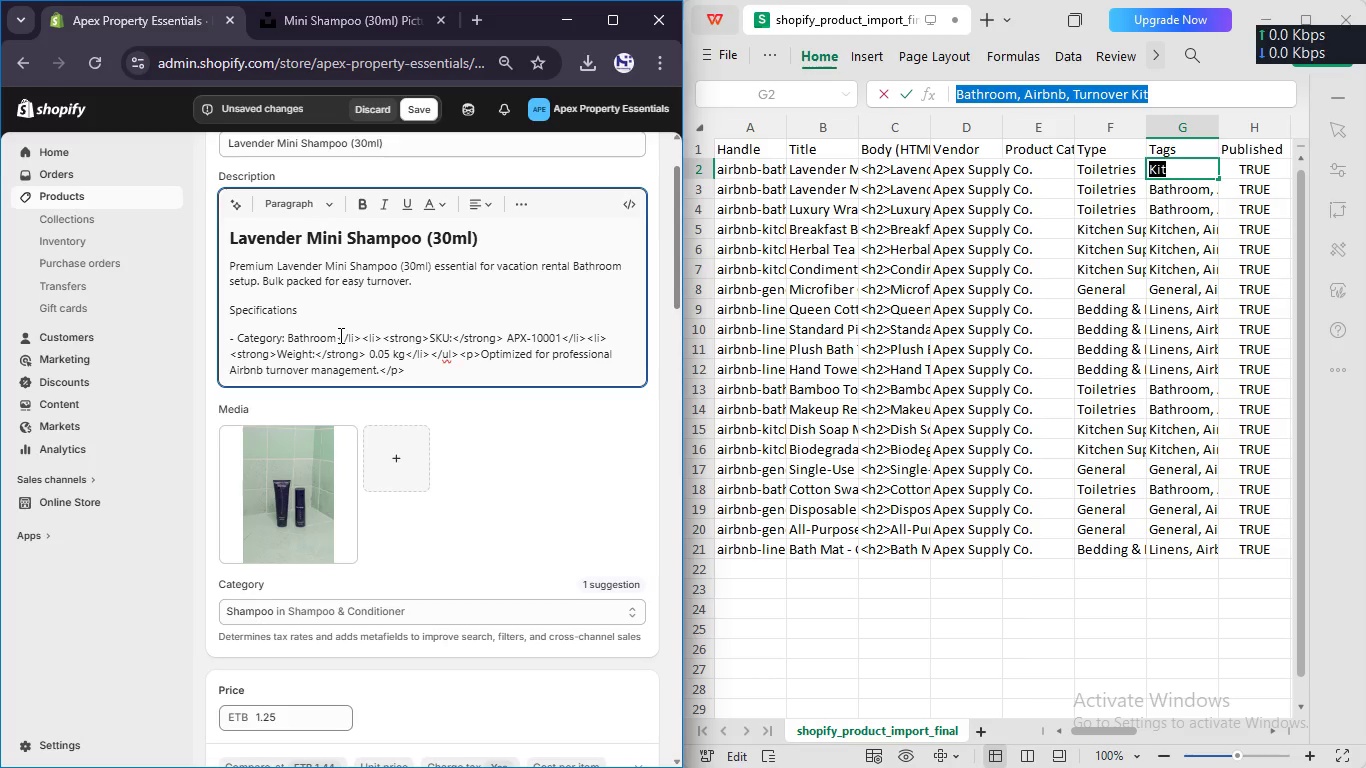 
left_click_drag(start_coordinate=[339, 335], to_coordinate=[427, 335])
 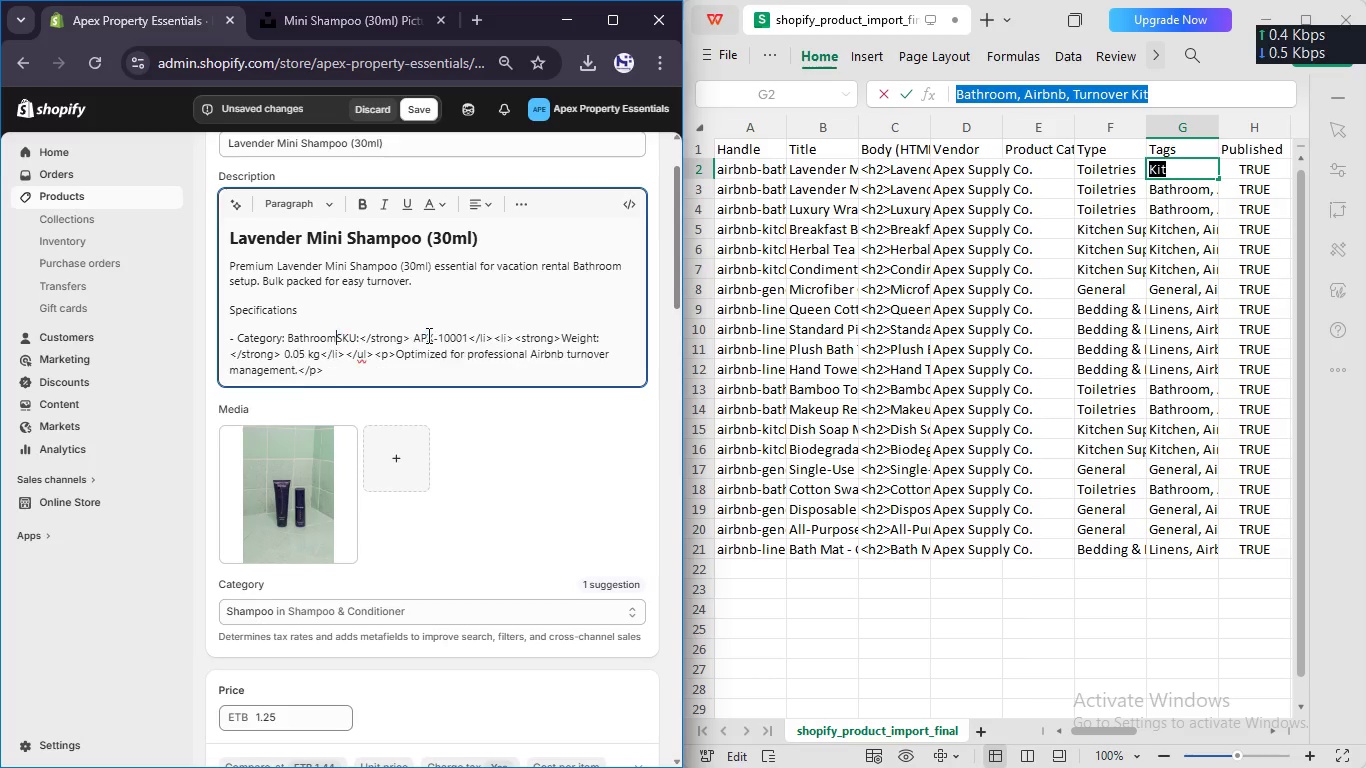 
key(Backspace)
 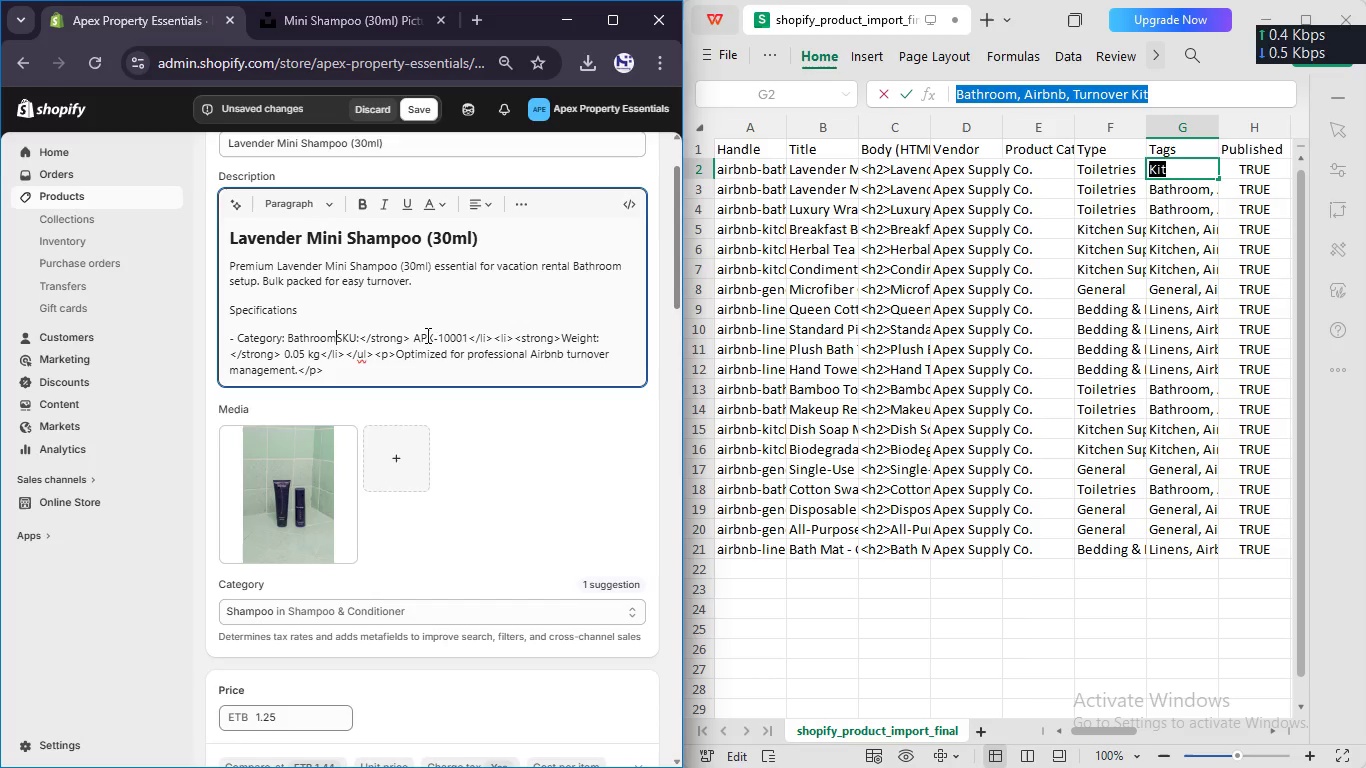 
key(Enter)
 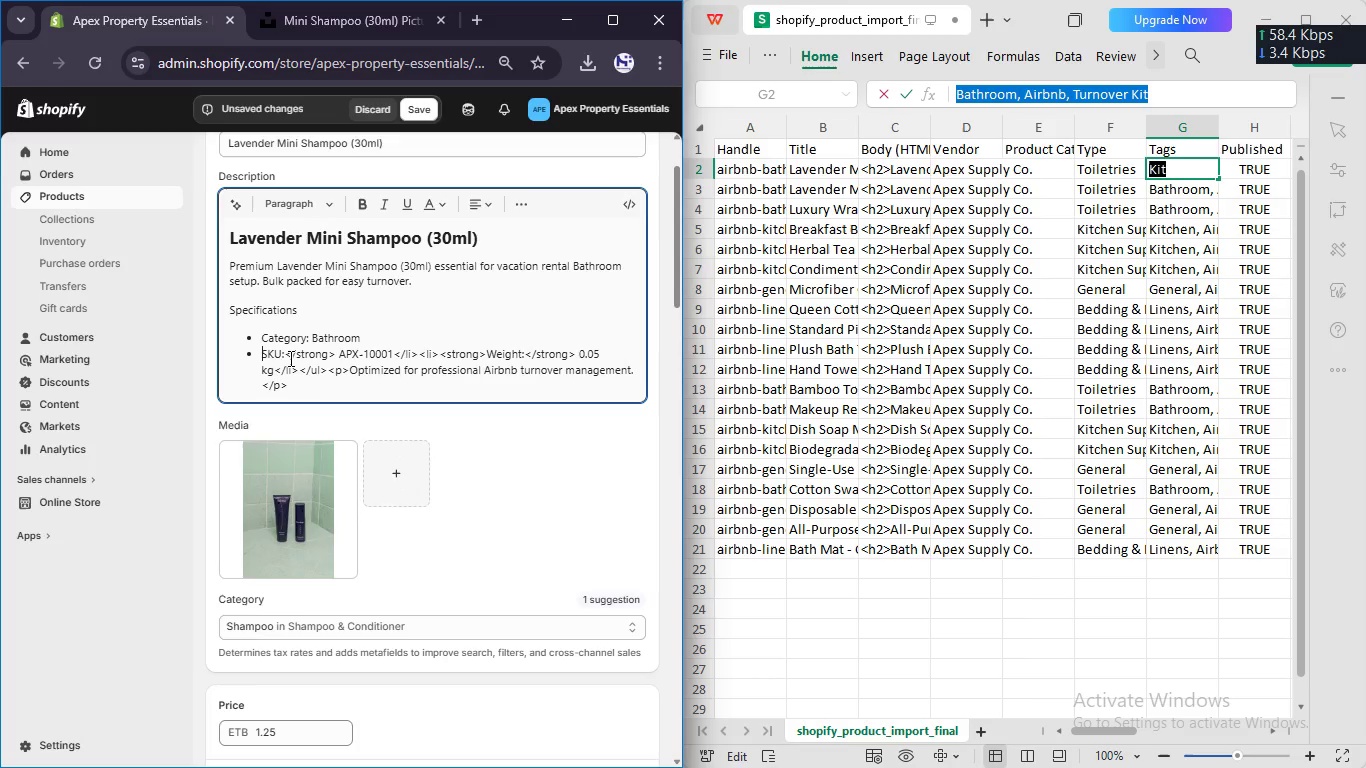 
left_click_drag(start_coordinate=[282, 356], to_coordinate=[325, 354])
 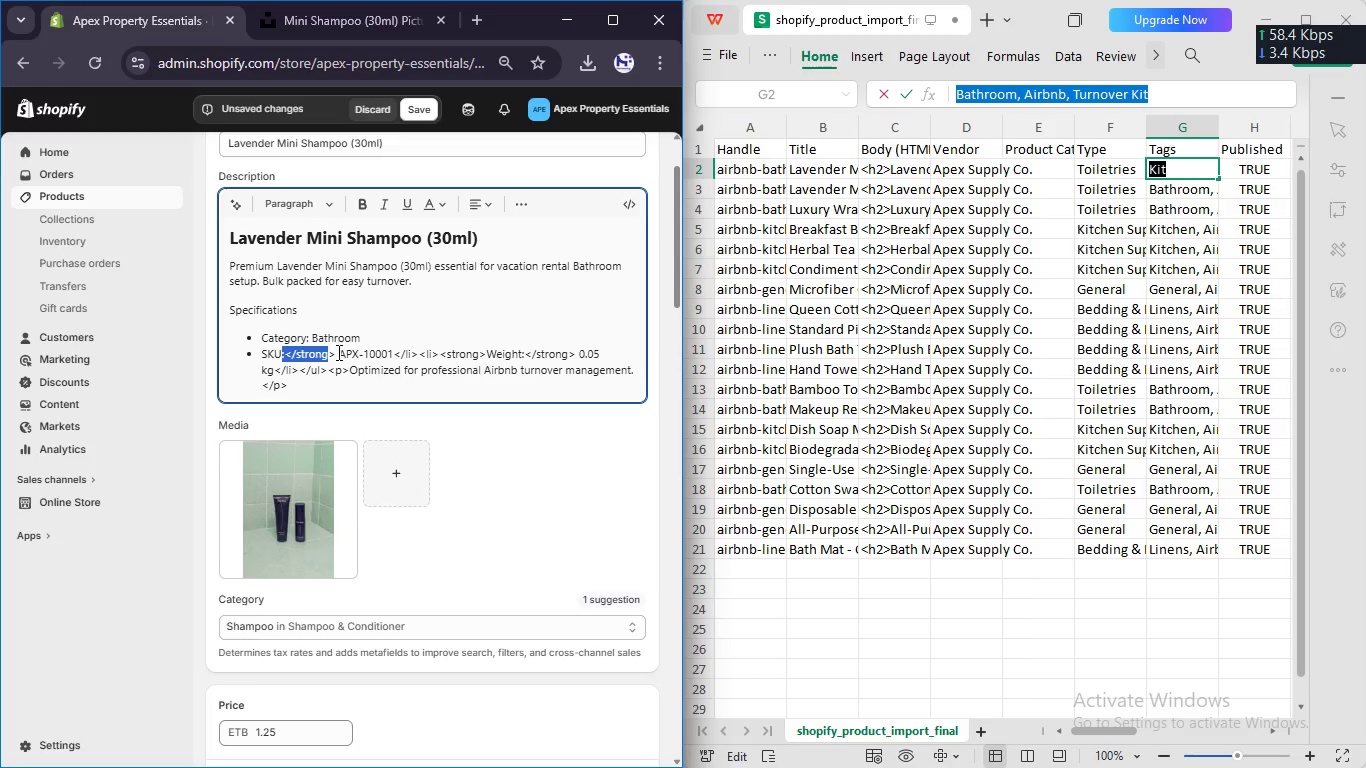 
left_click_drag(start_coordinate=[336, 352], to_coordinate=[287, 351])
 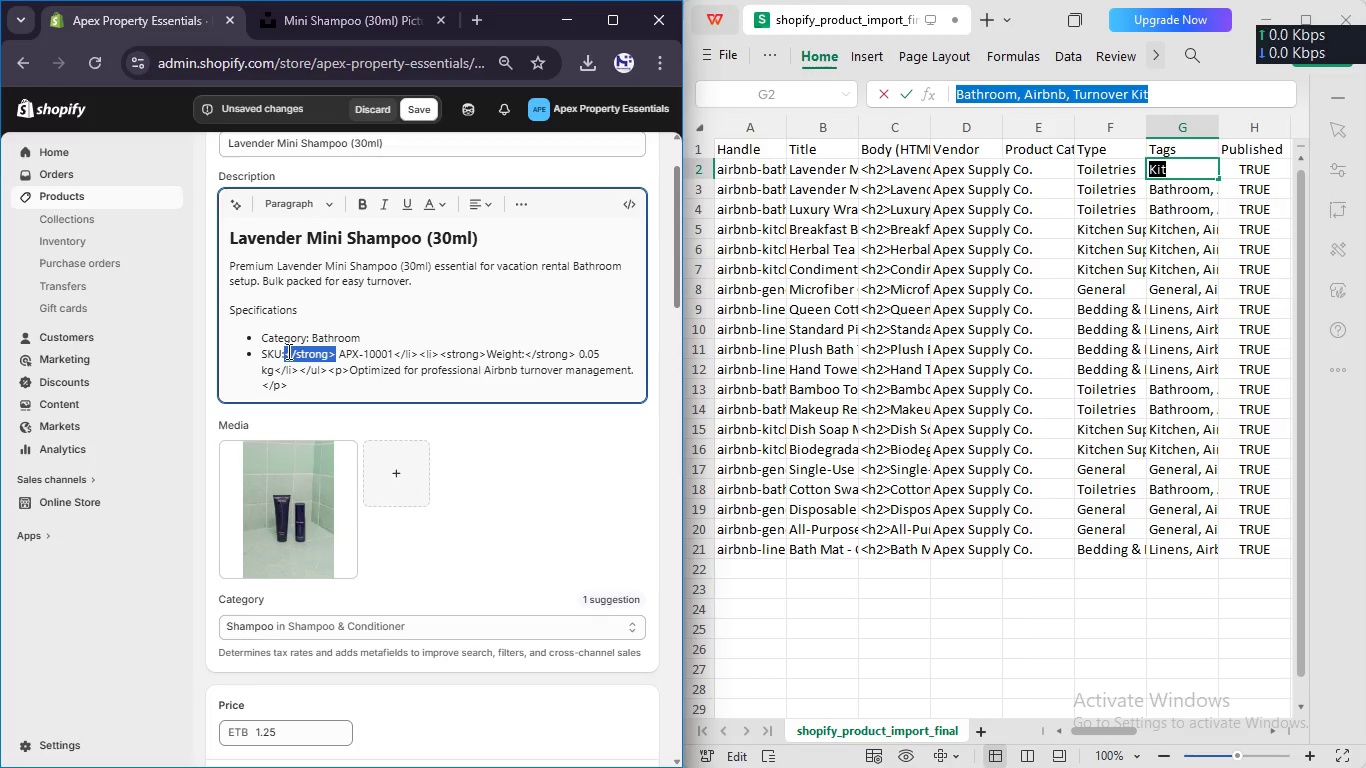 
key(Backspace)
 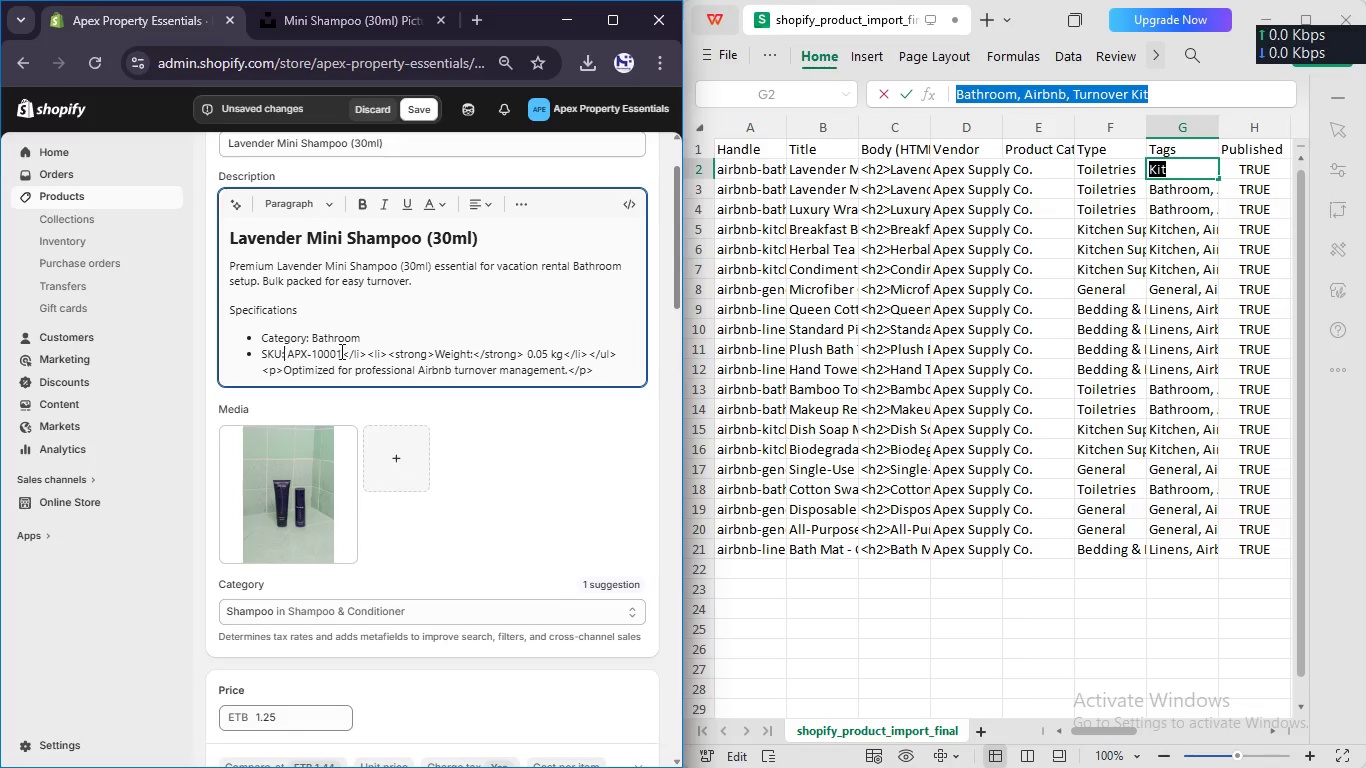 
left_click_drag(start_coordinate=[342, 351], to_coordinate=[434, 349])
 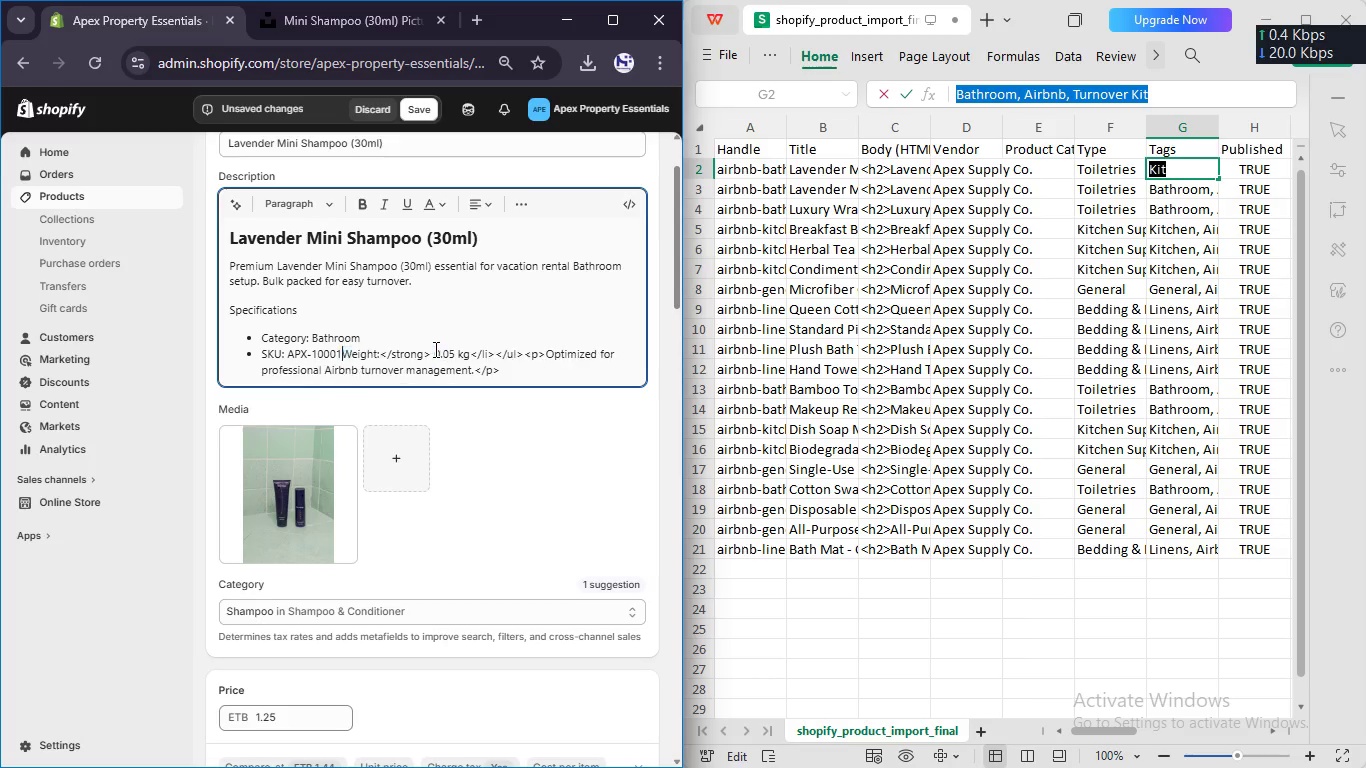 
key(Backspace)
 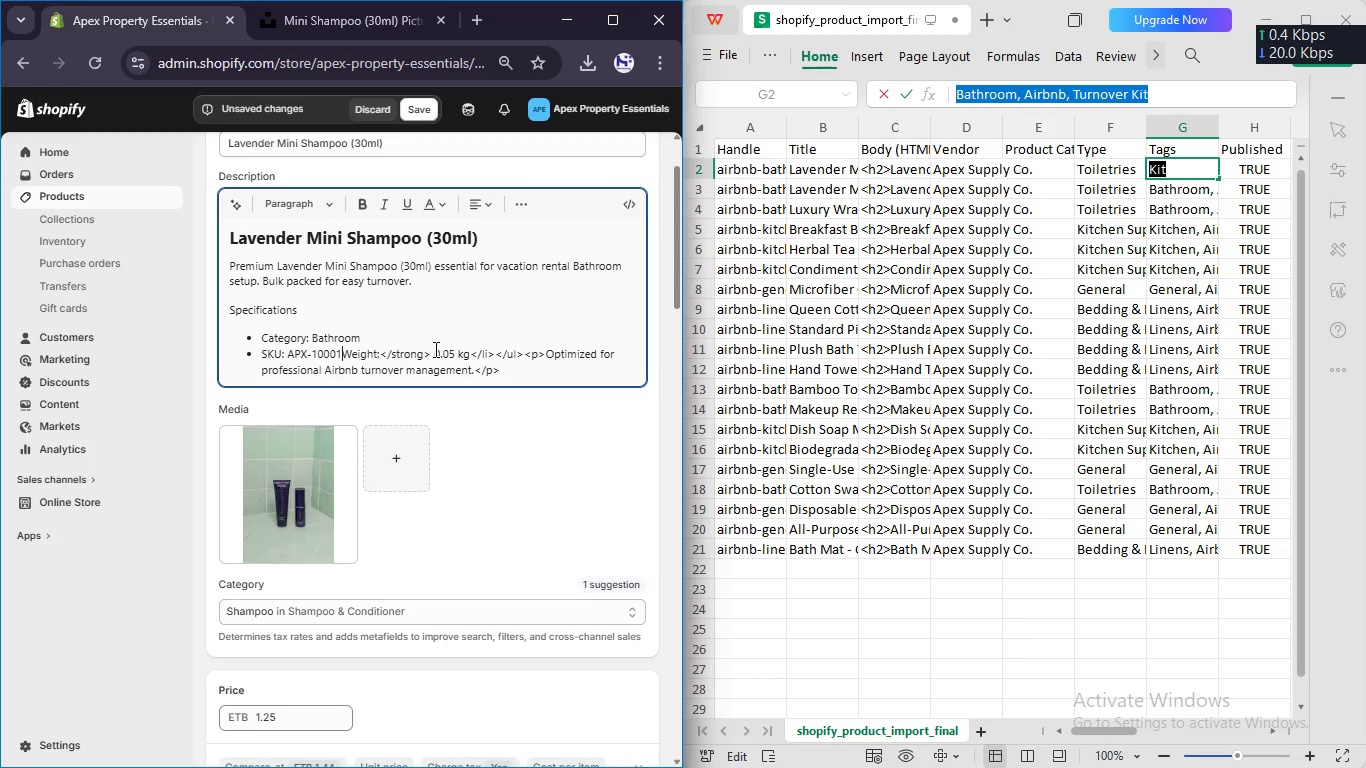 
key(Enter)
 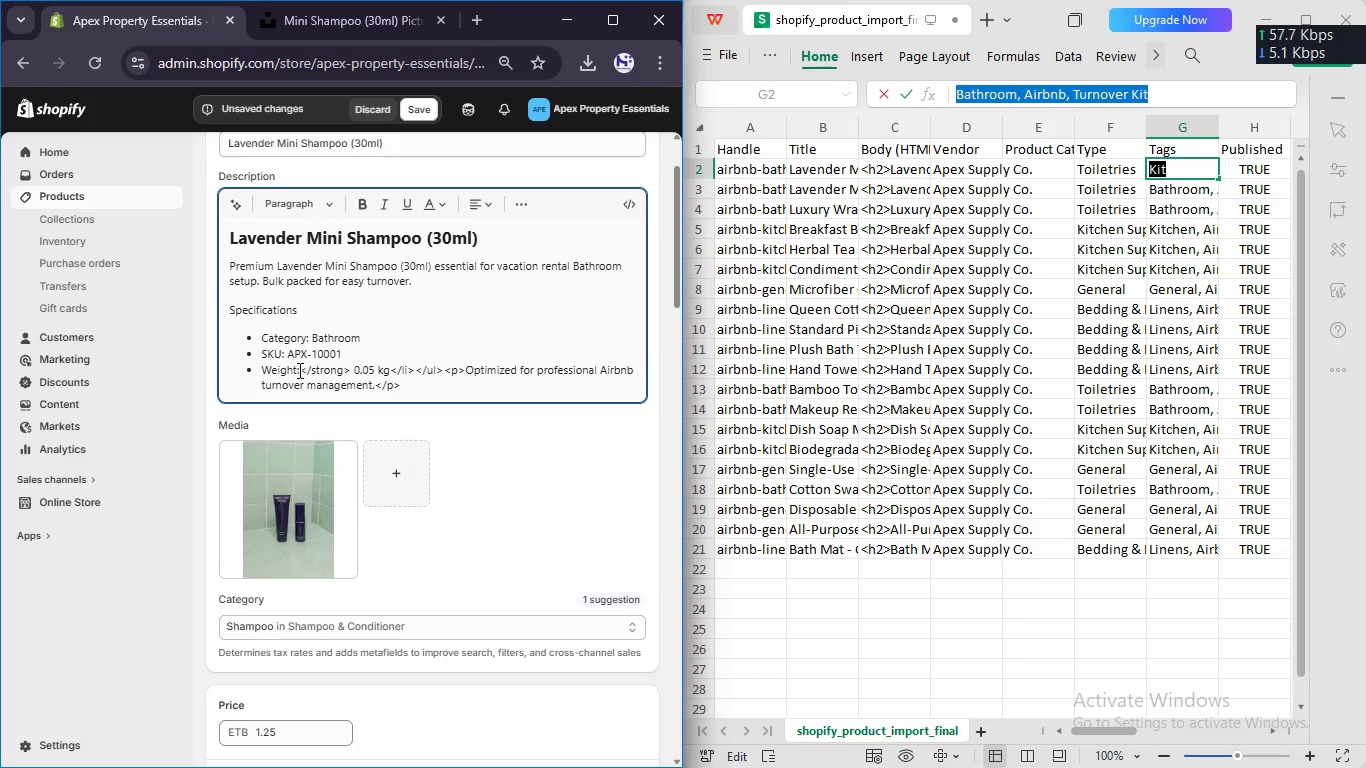 
left_click_drag(start_coordinate=[301, 370], to_coordinate=[348, 365])
 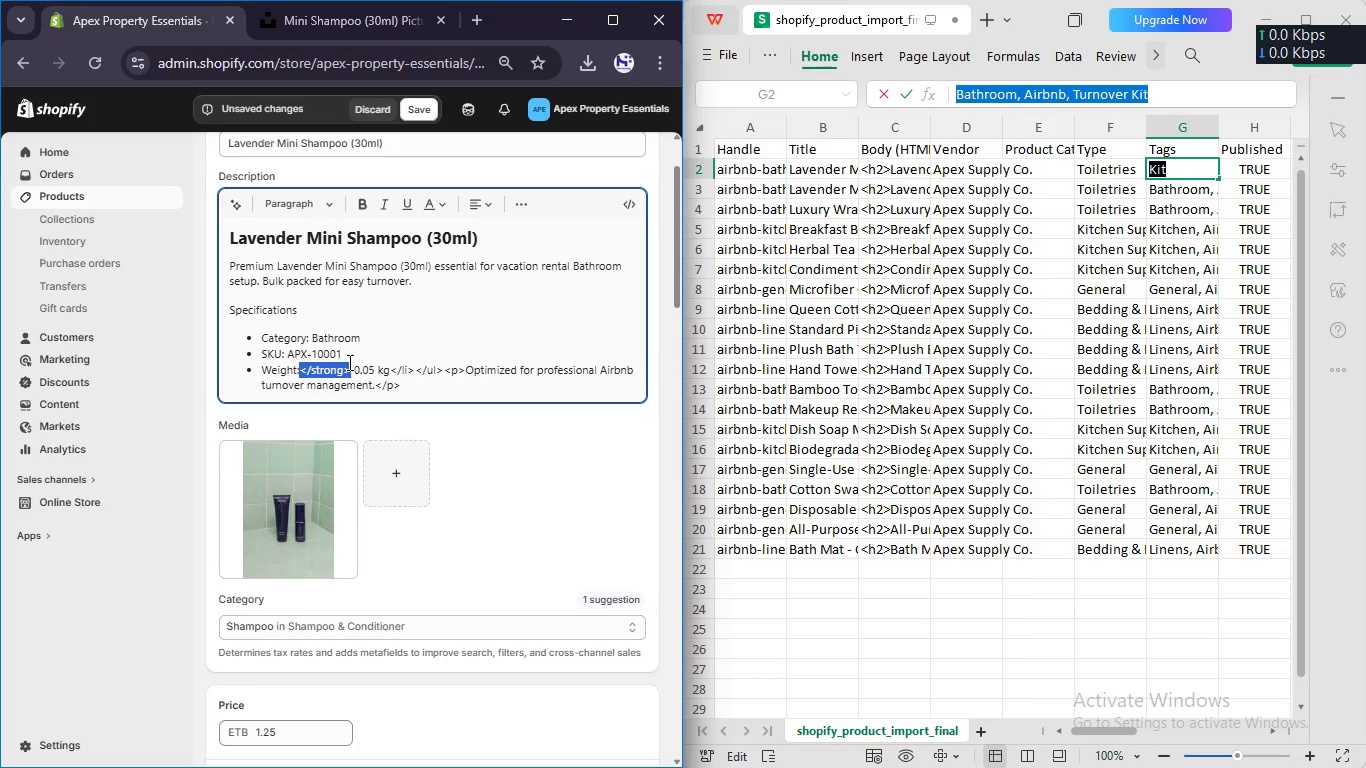 
key(Backspace)
 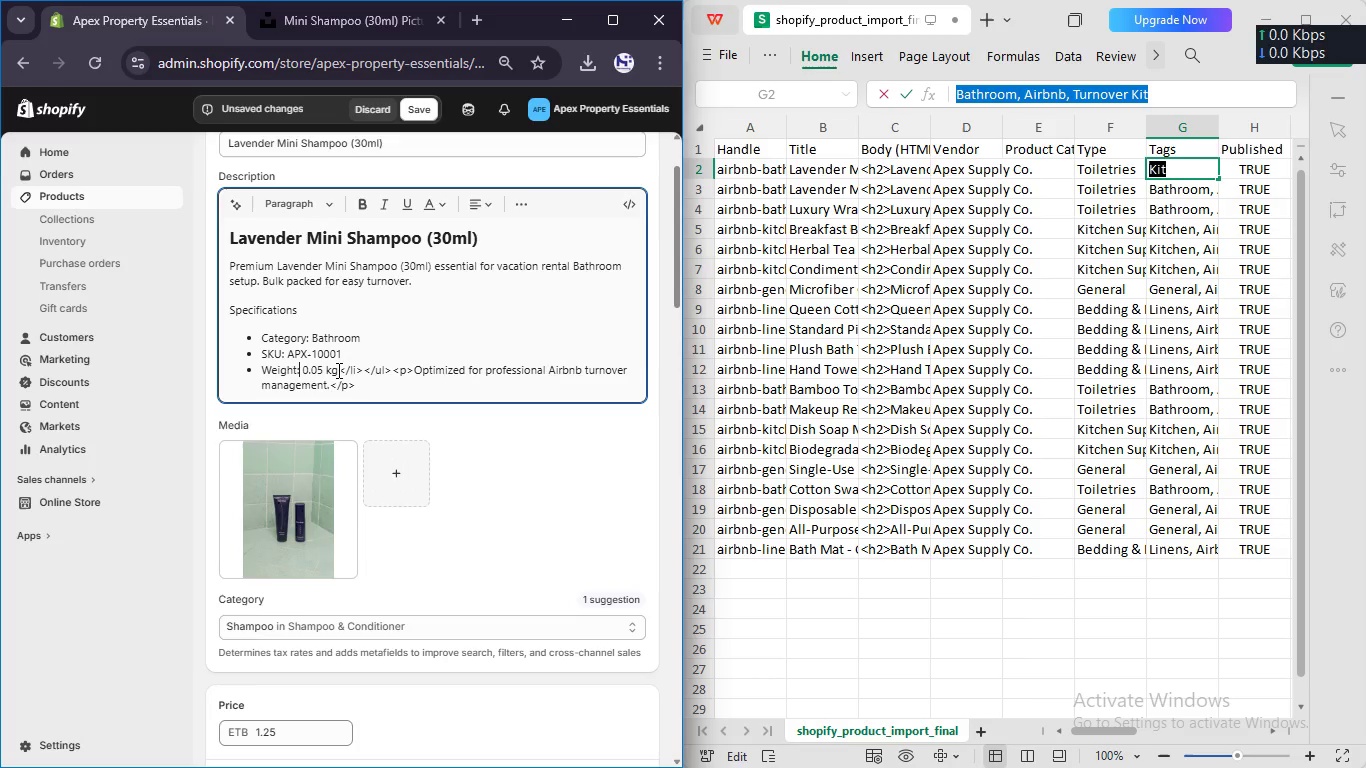 
left_click_drag(start_coordinate=[339, 370], to_coordinate=[411, 375])
 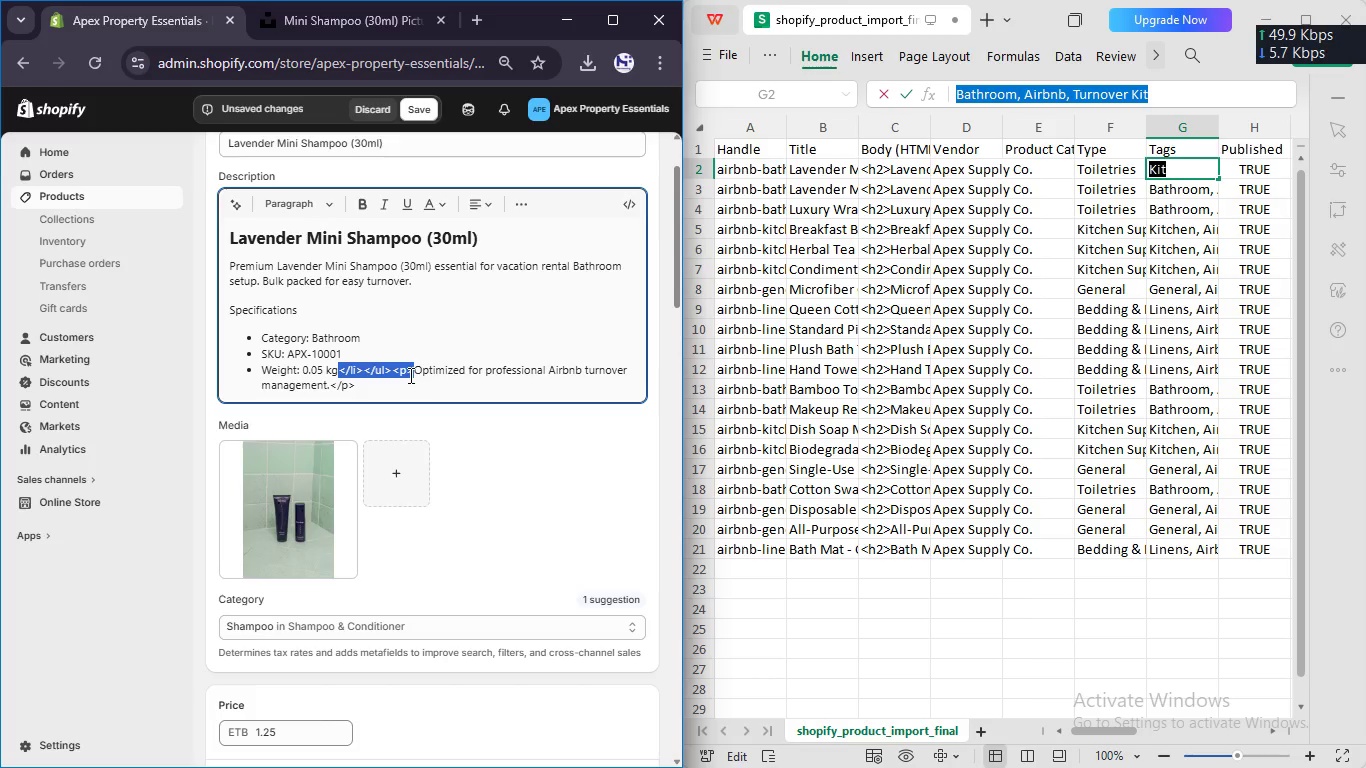 
key(Backspace)
 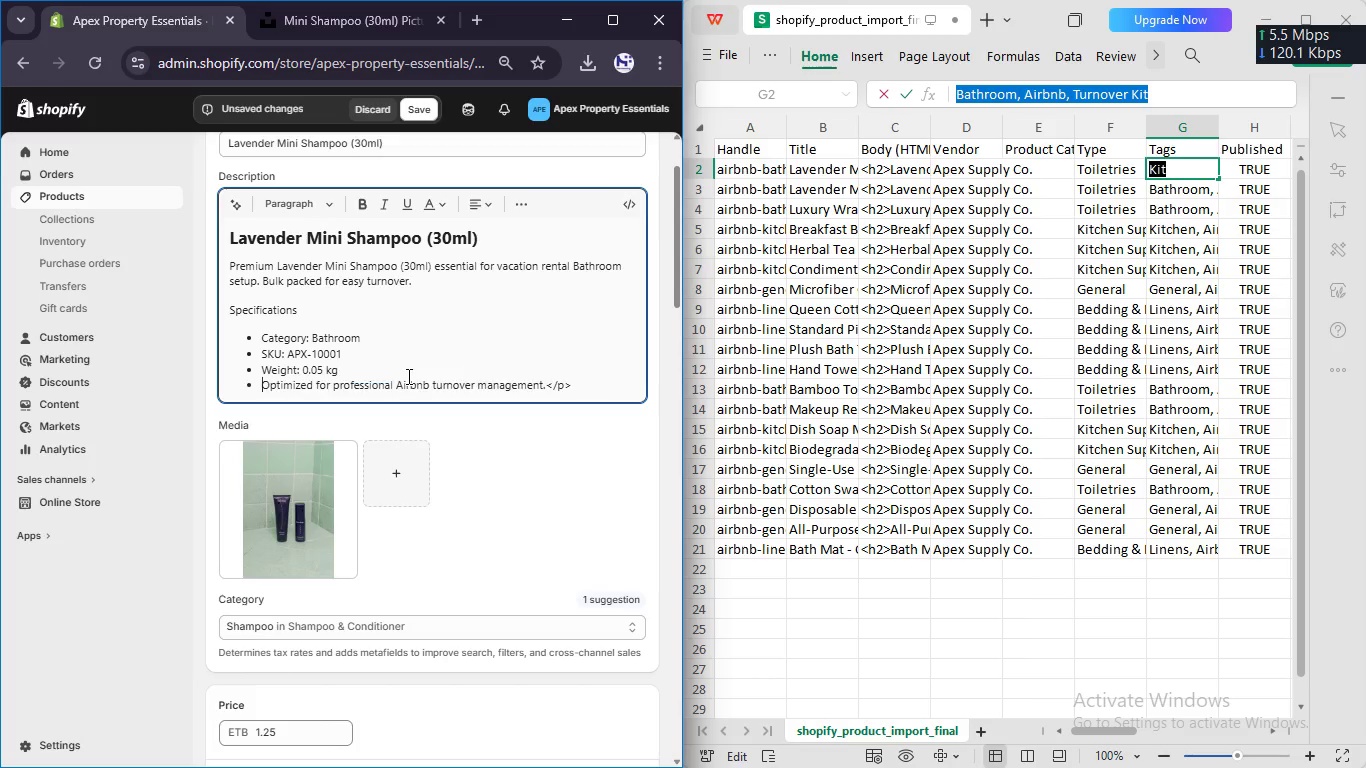 
key(Enter)
 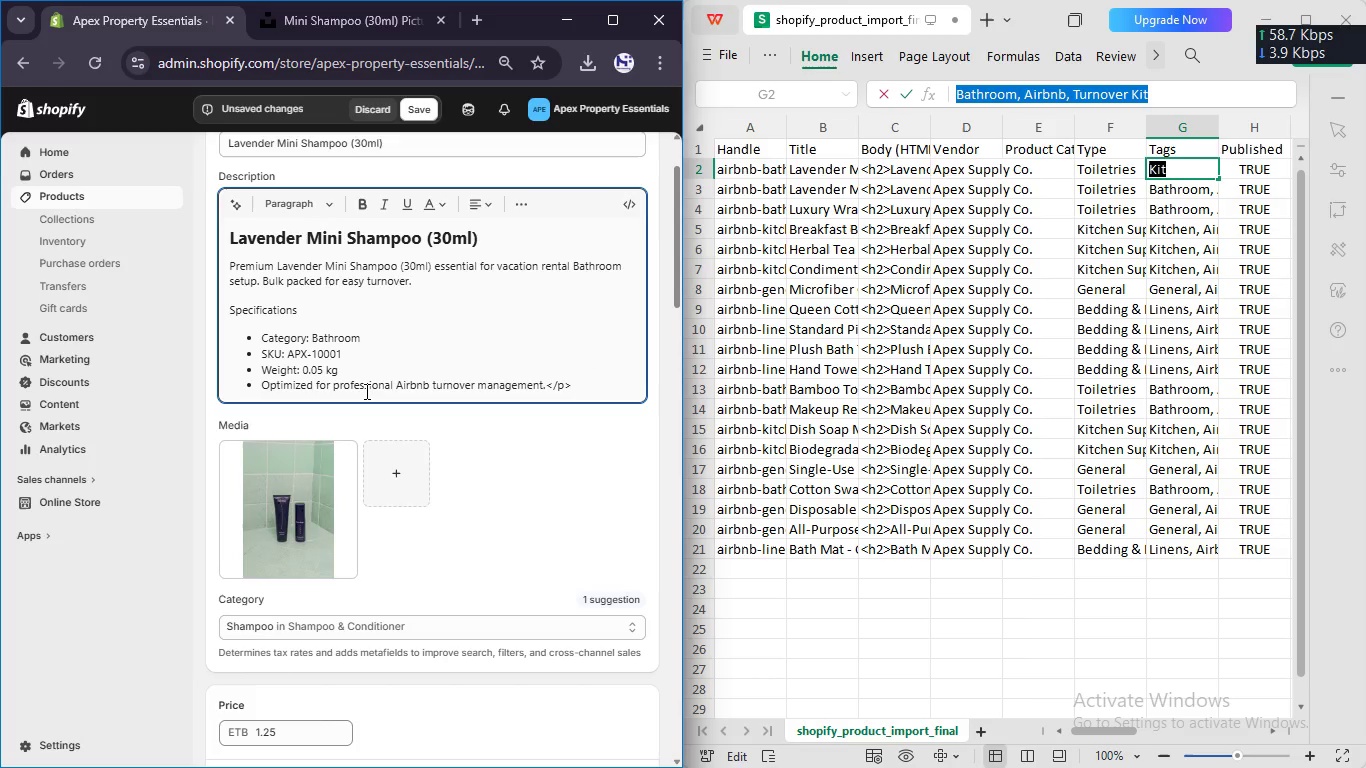 
key(Enter)
 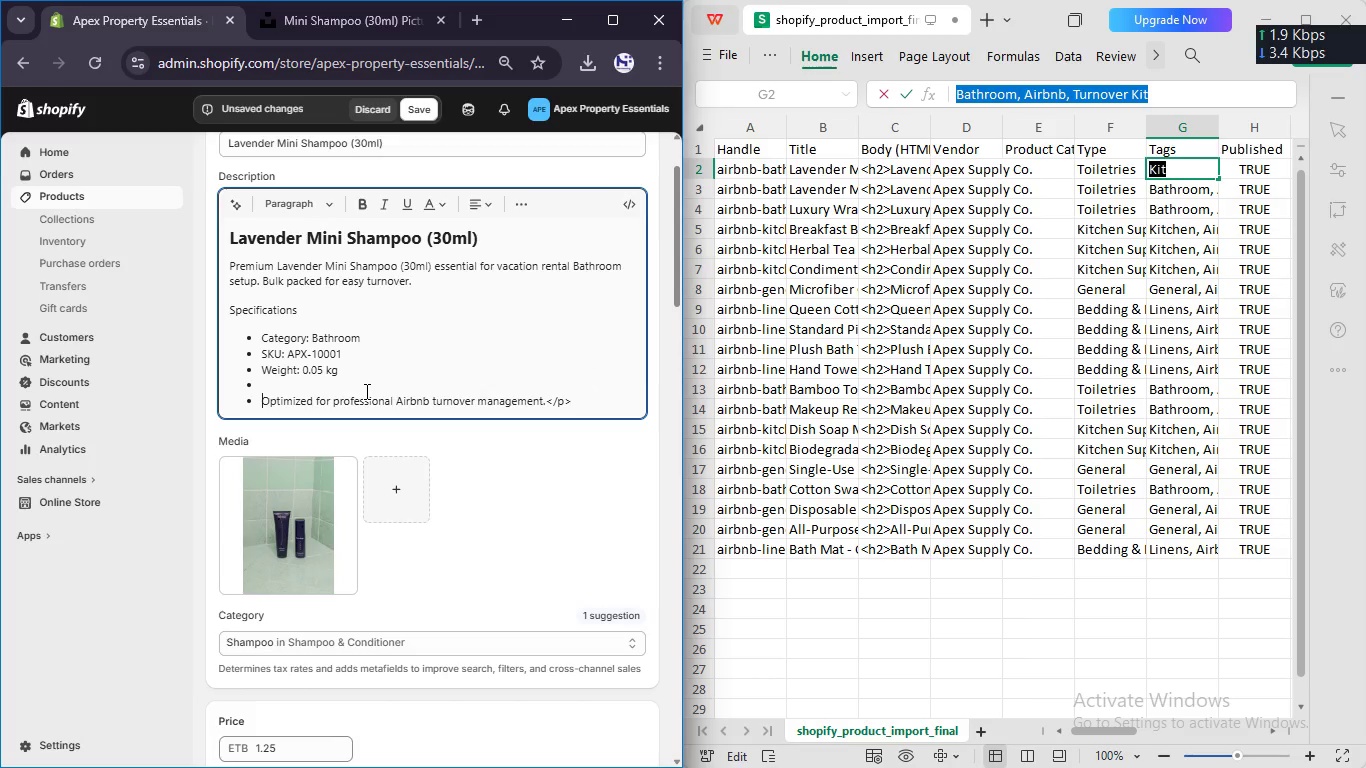 
key(Enter)
 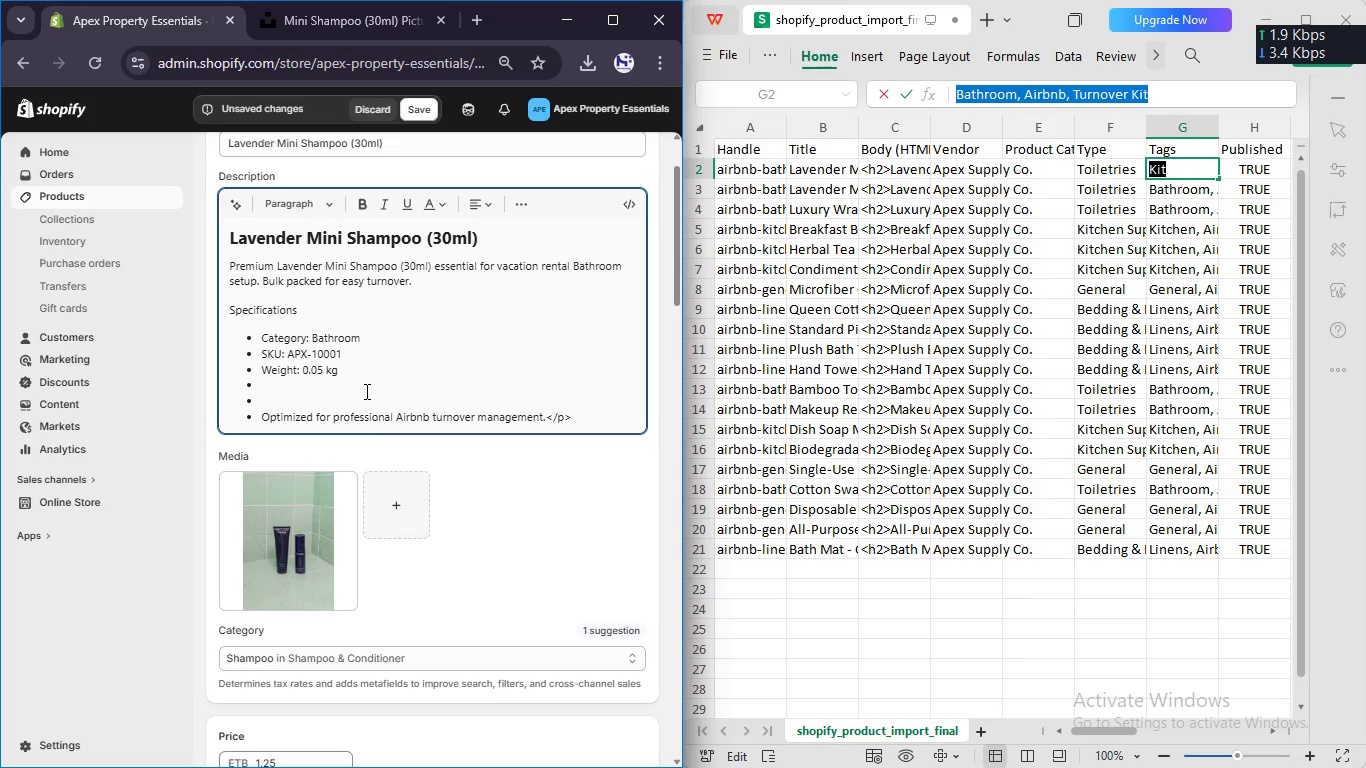 
key(Backspace)
 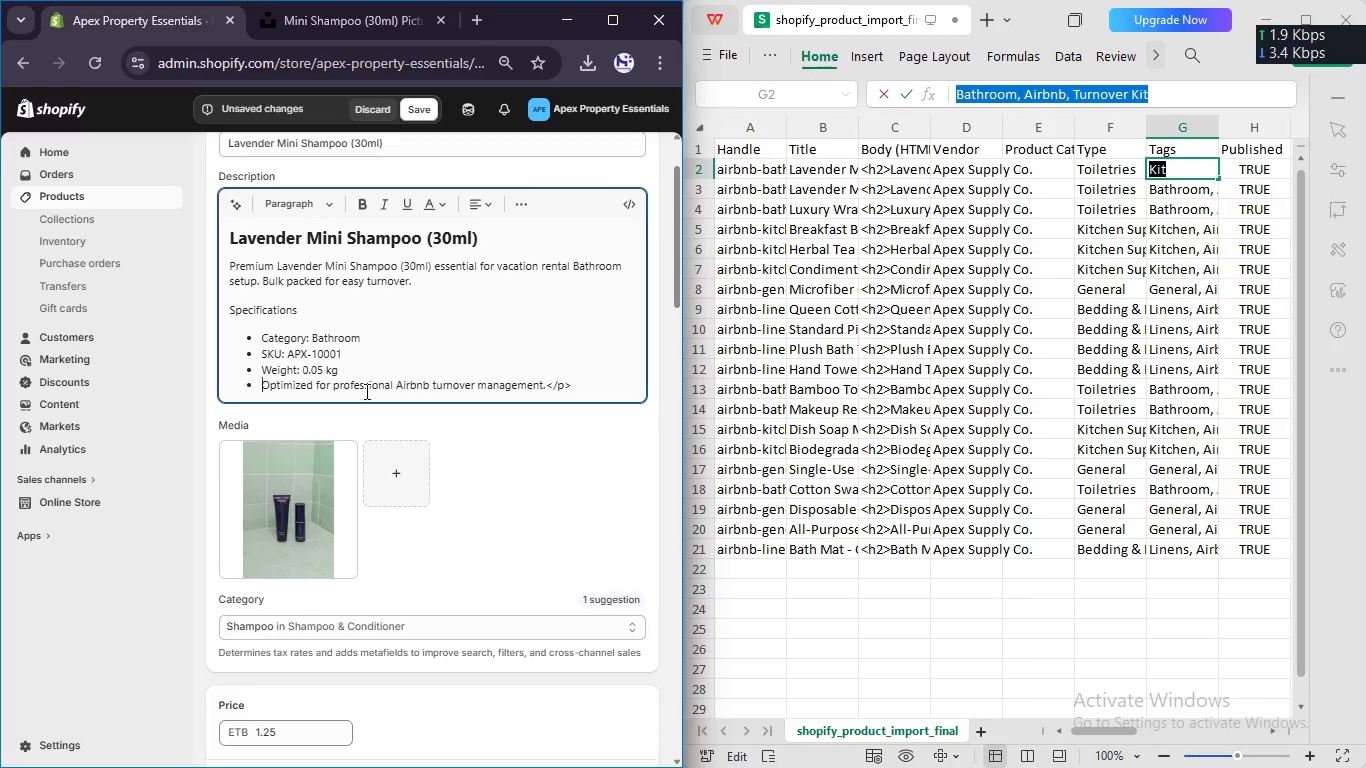 
key(Backspace)
 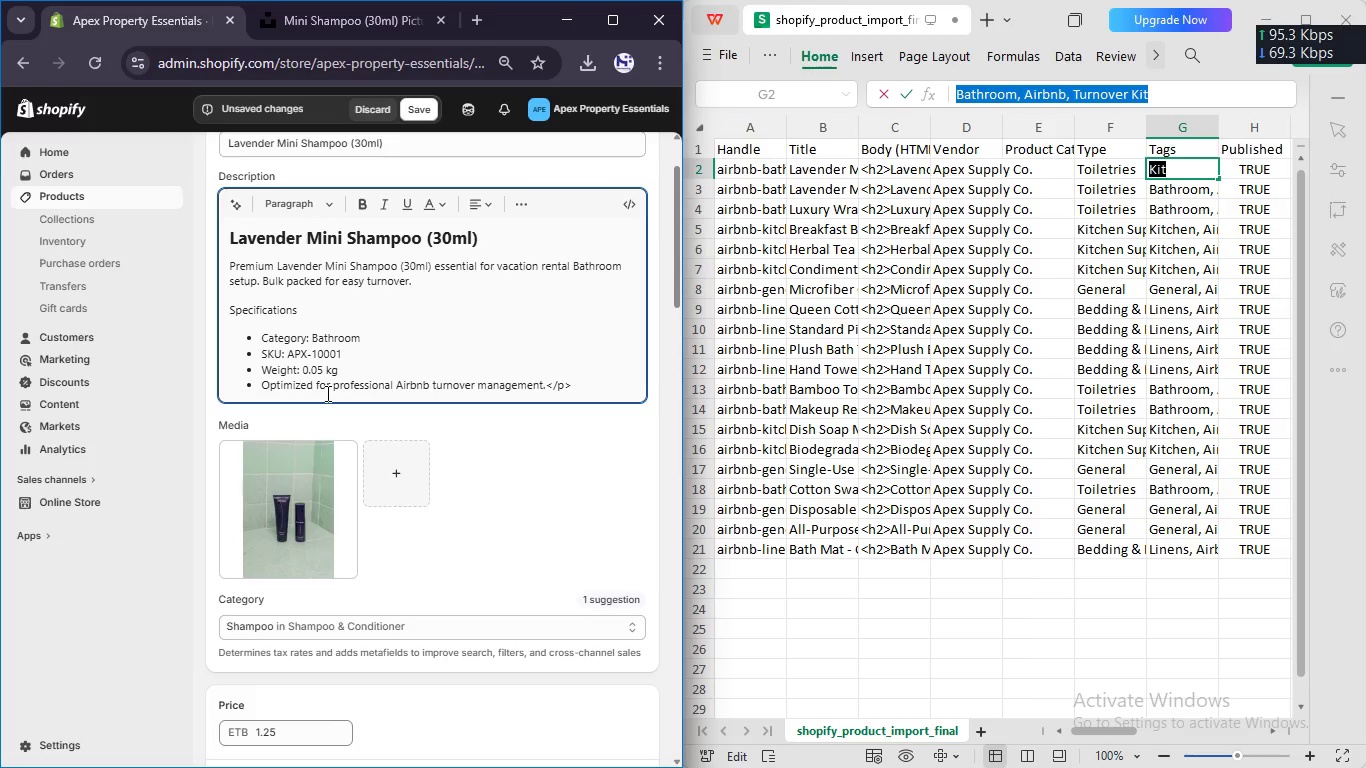 
key(Backspace)
 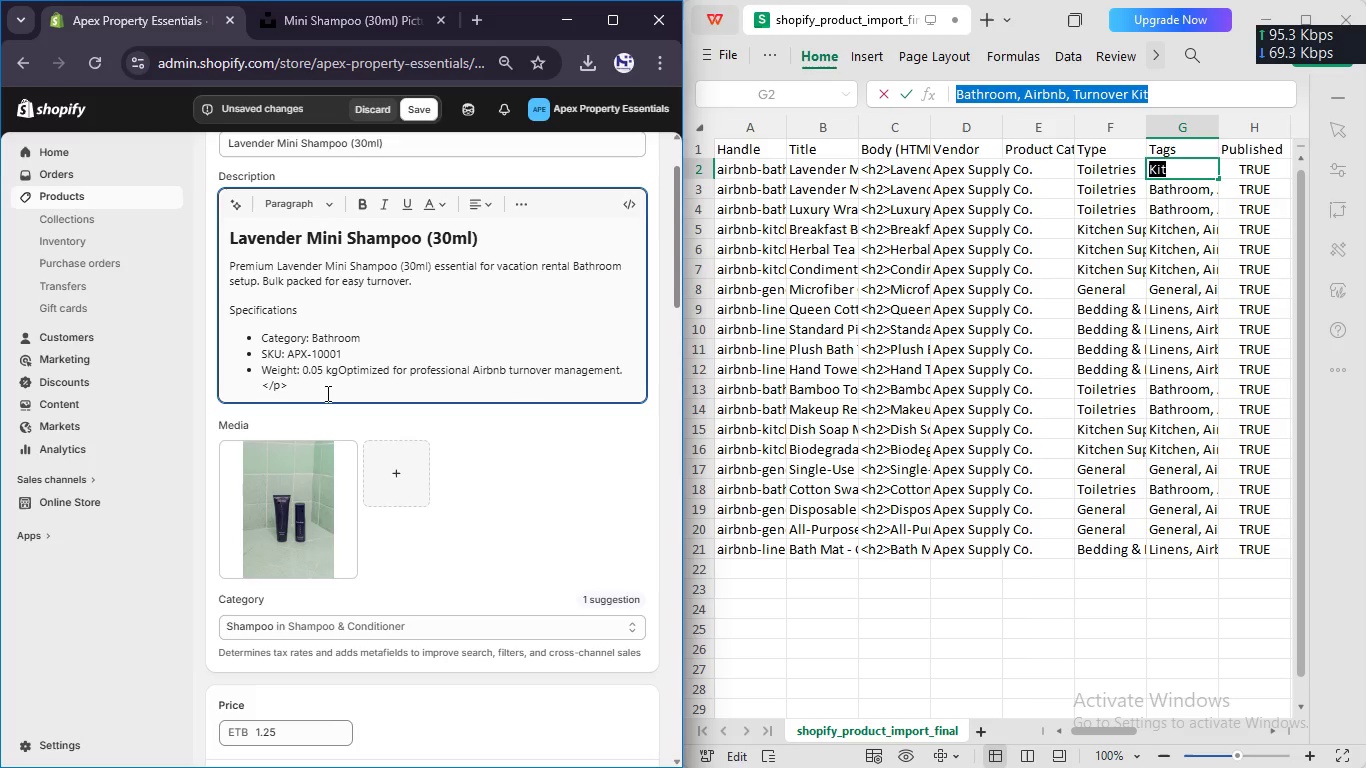 
key(Enter)
 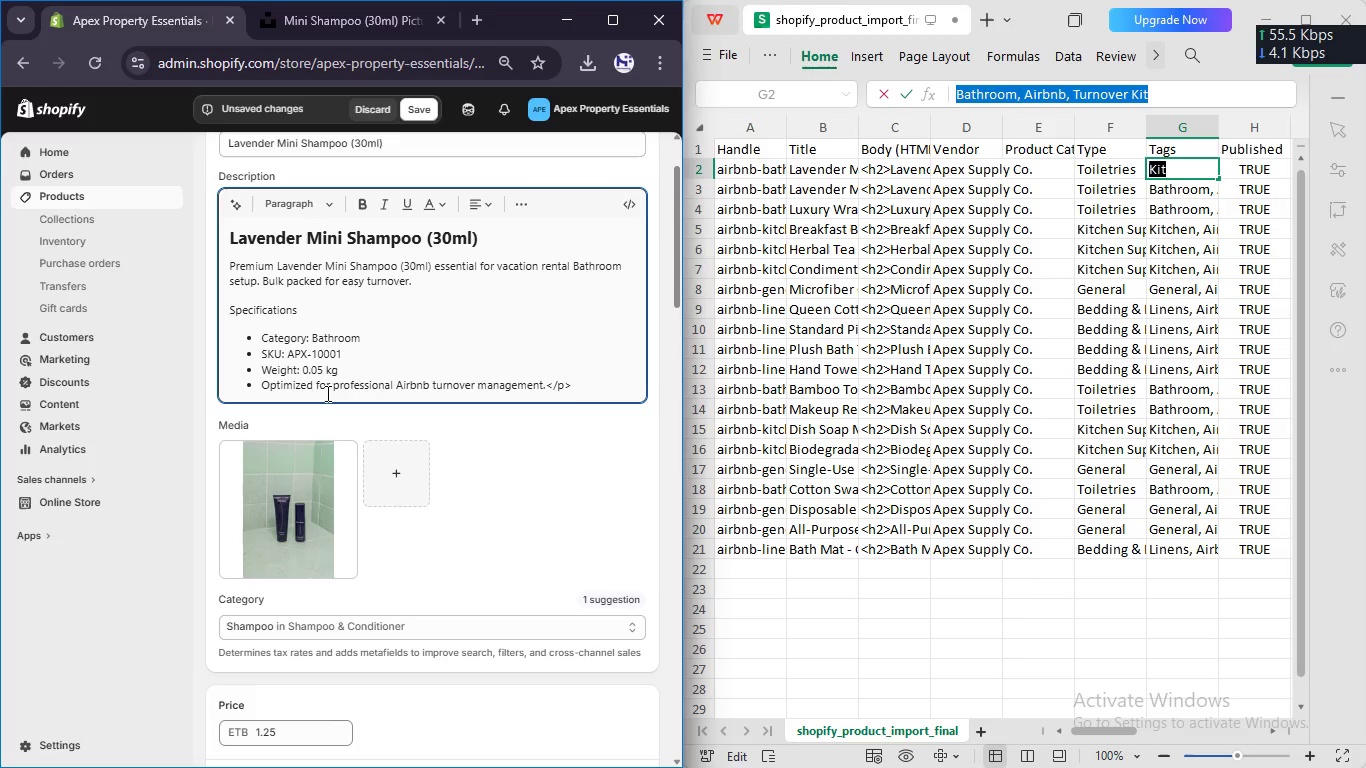 
key(Backspace)
 